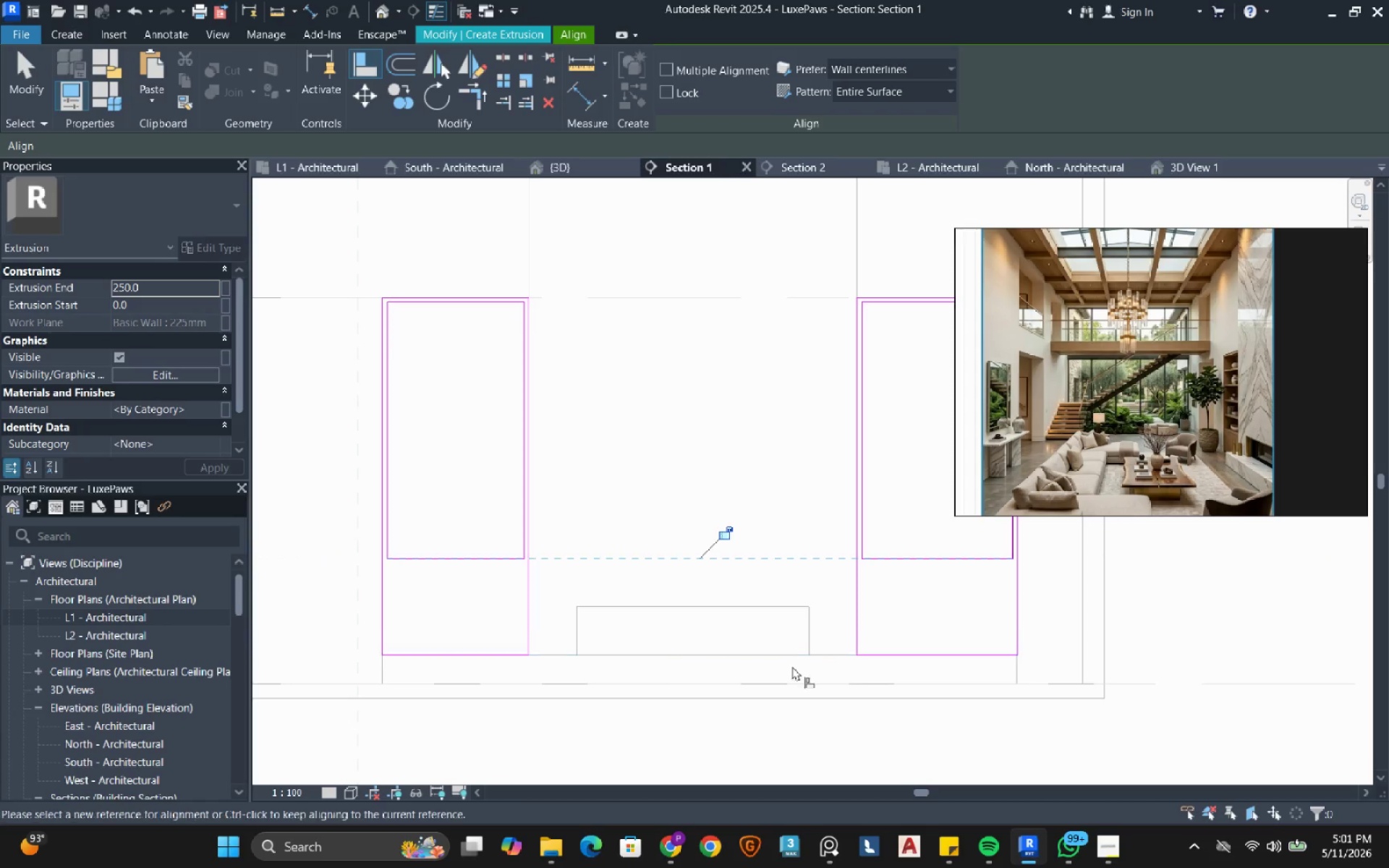 
key(Escape)
 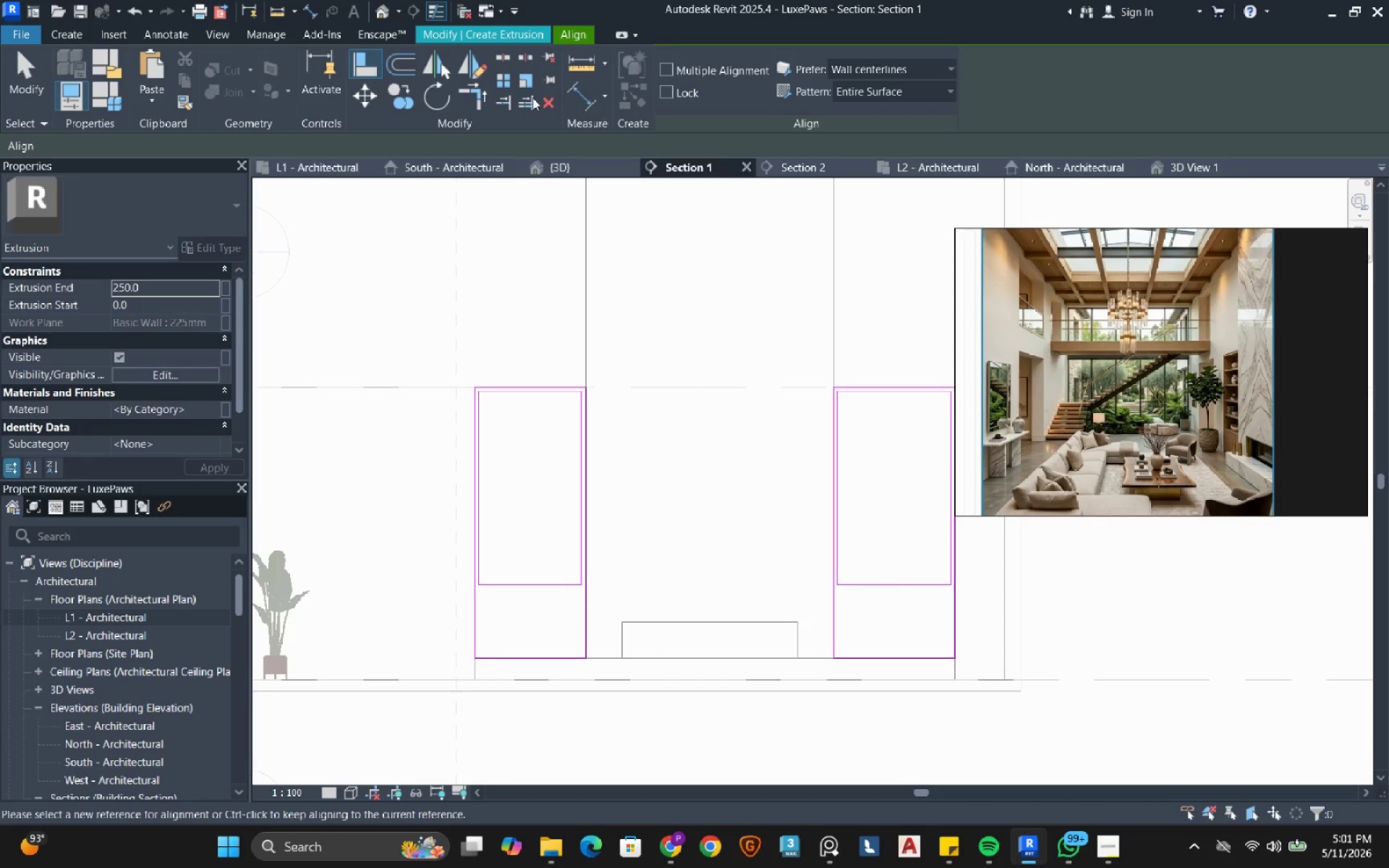 
scroll: coordinate [761, 667], scroll_direction: down, amount: 2.0
 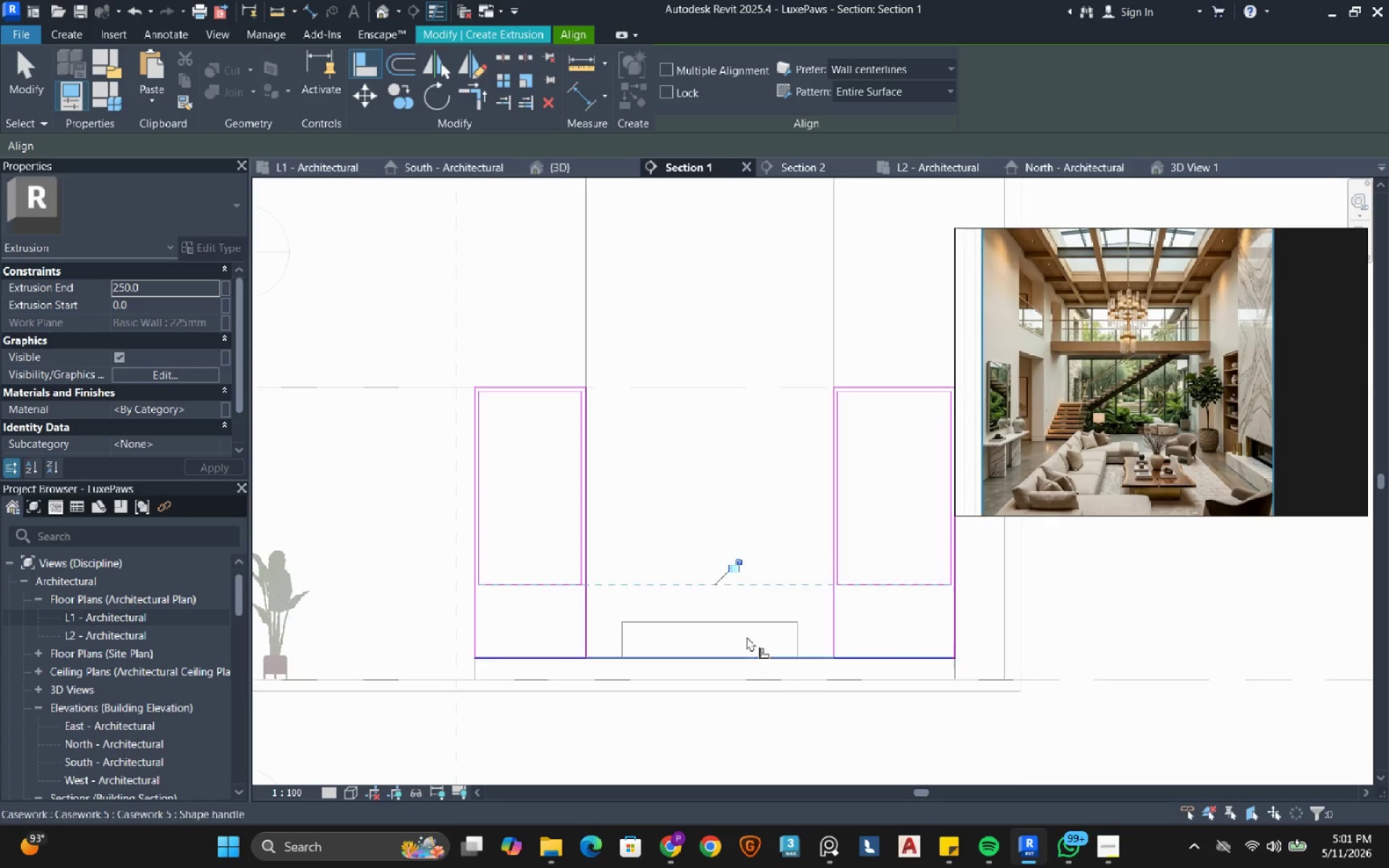 
key(Escape)
 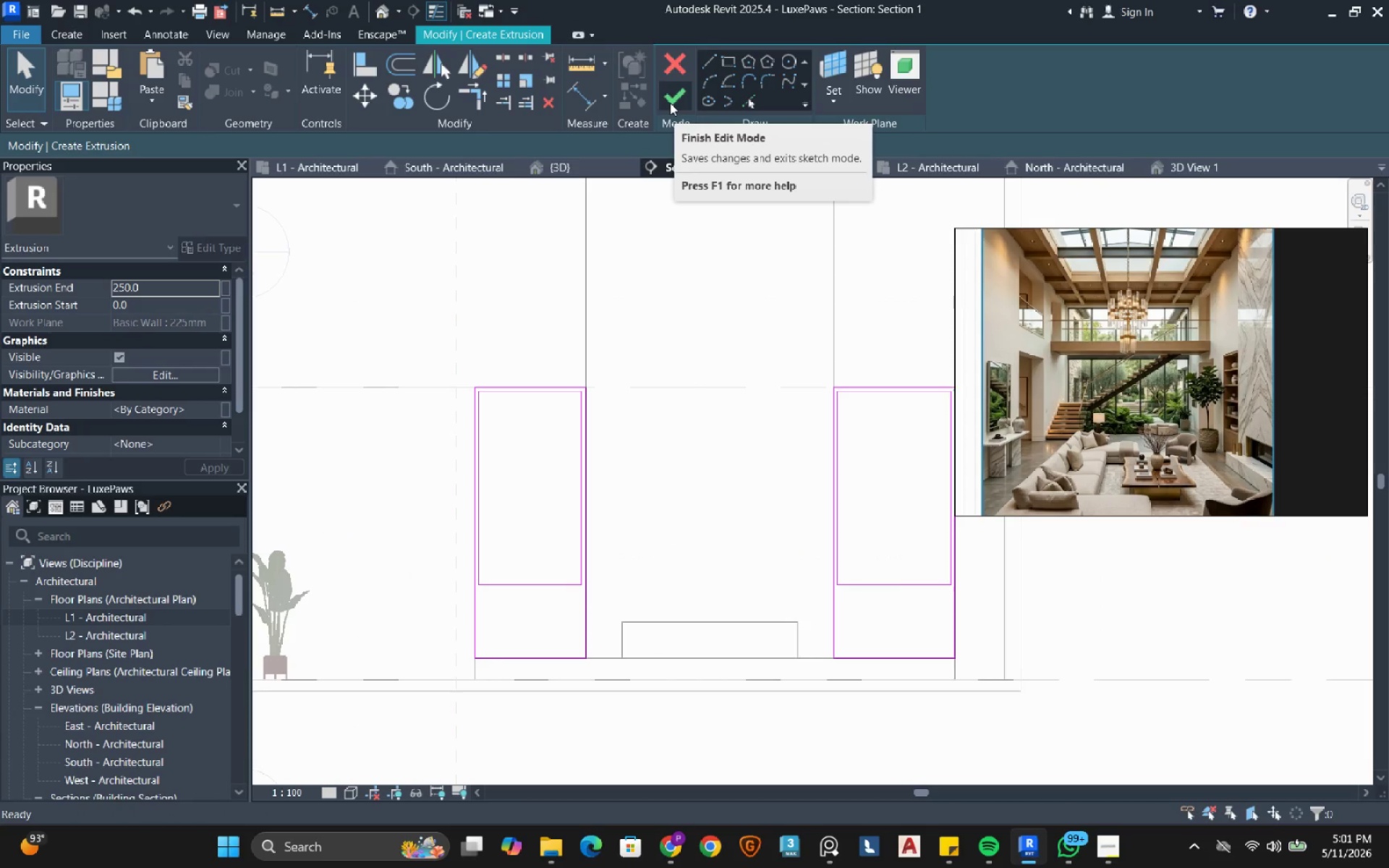 
left_click([670, 103])
 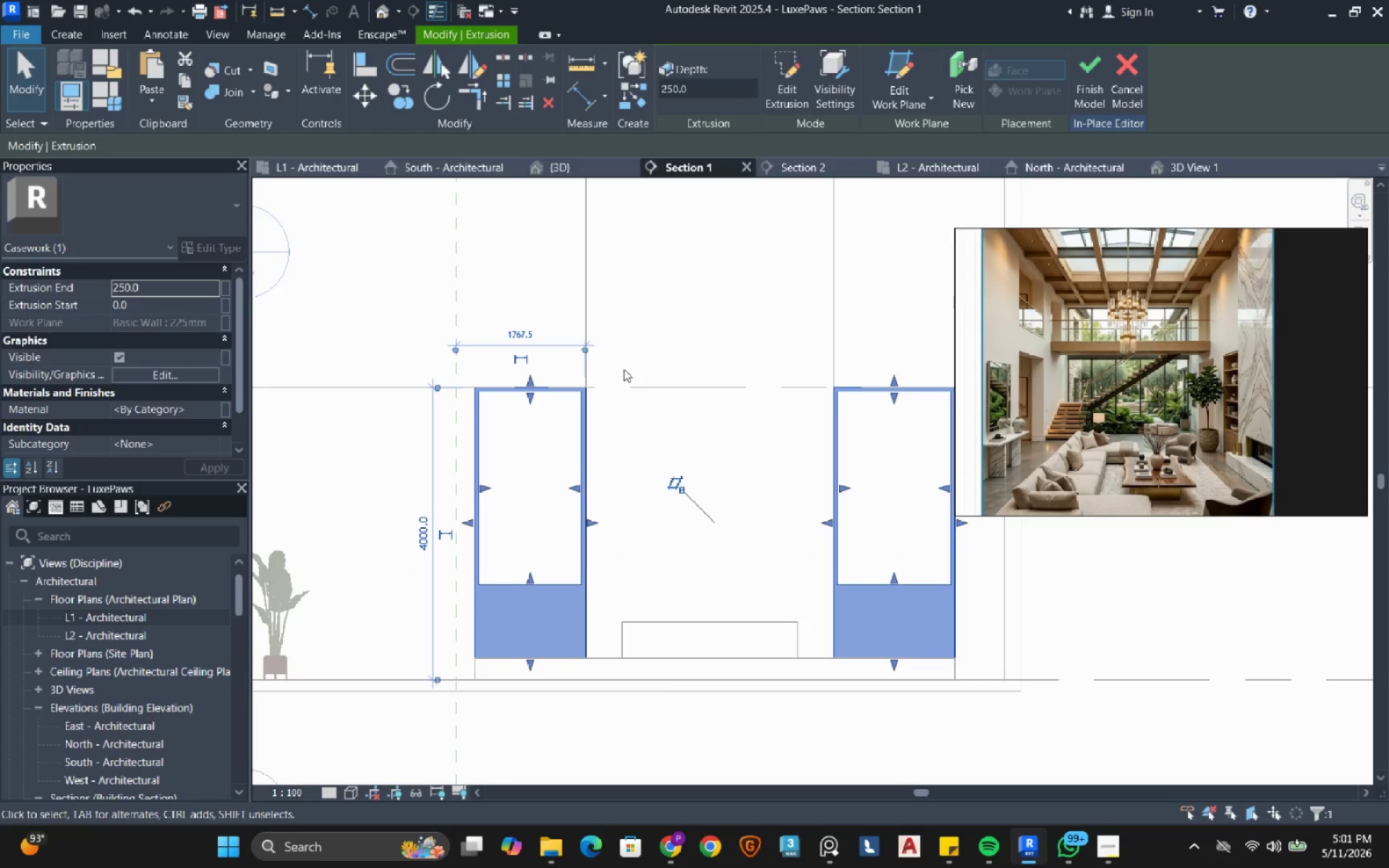 
key(Escape)
 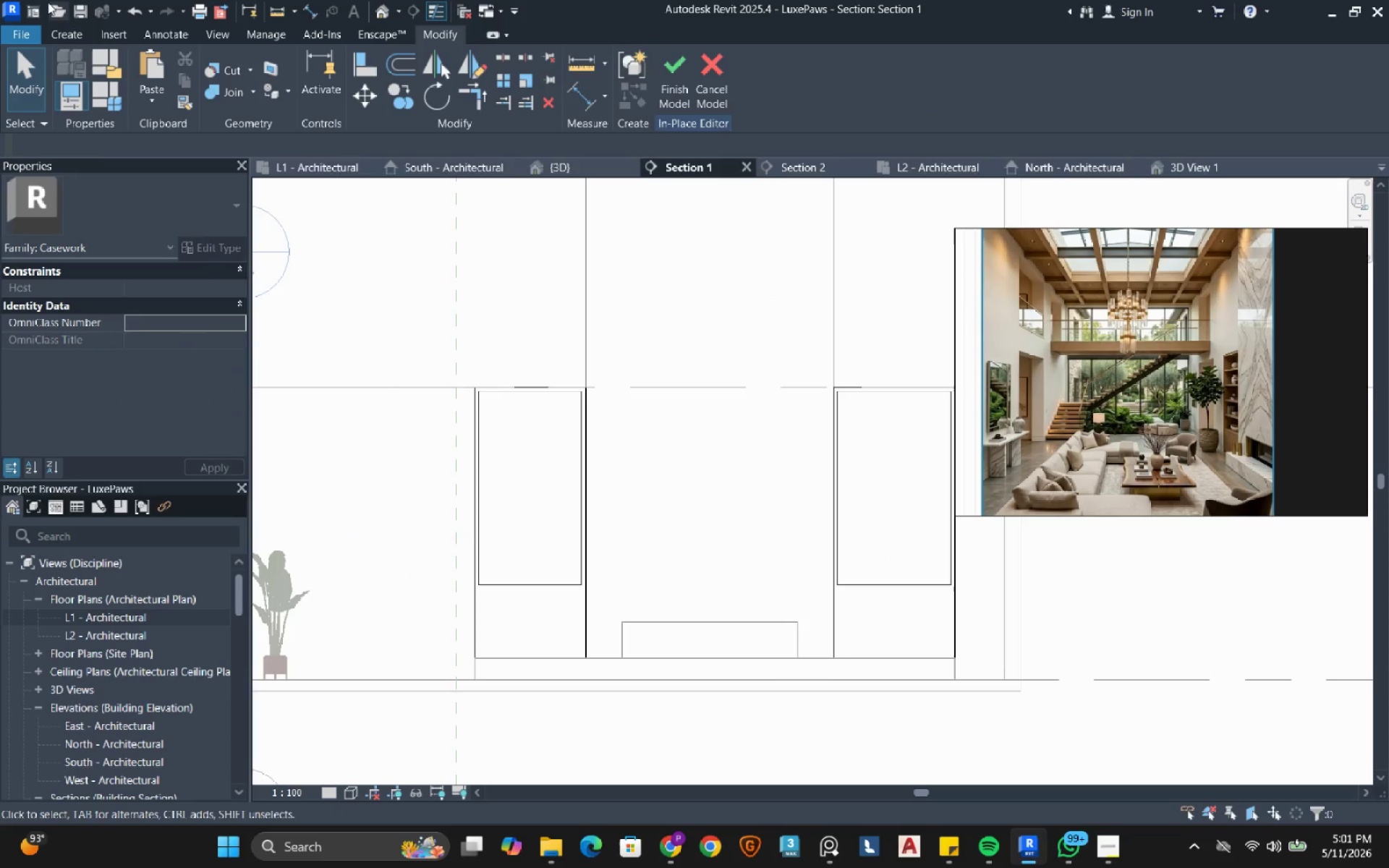 
left_click([61, 35])
 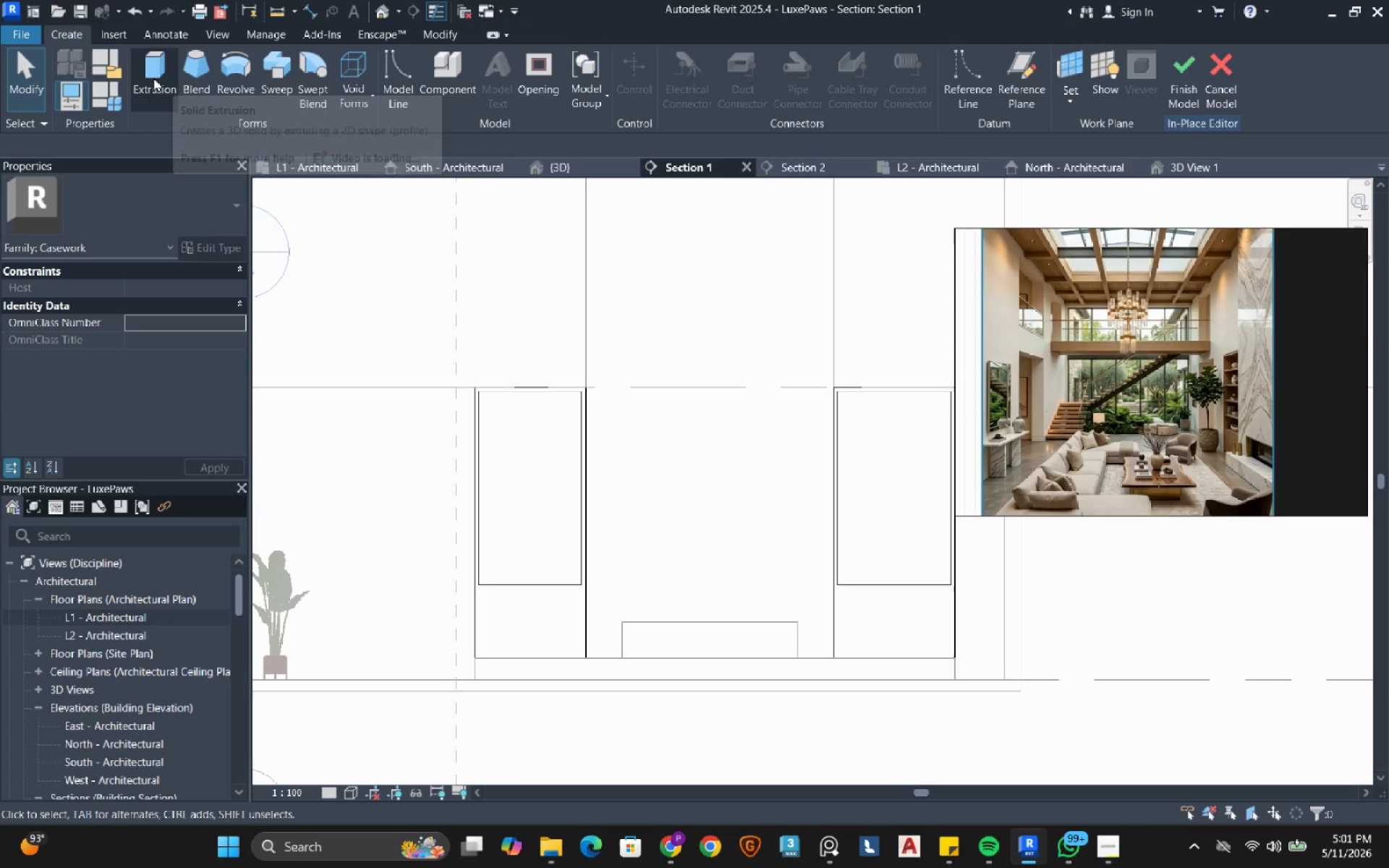 
left_click([153, 78])
 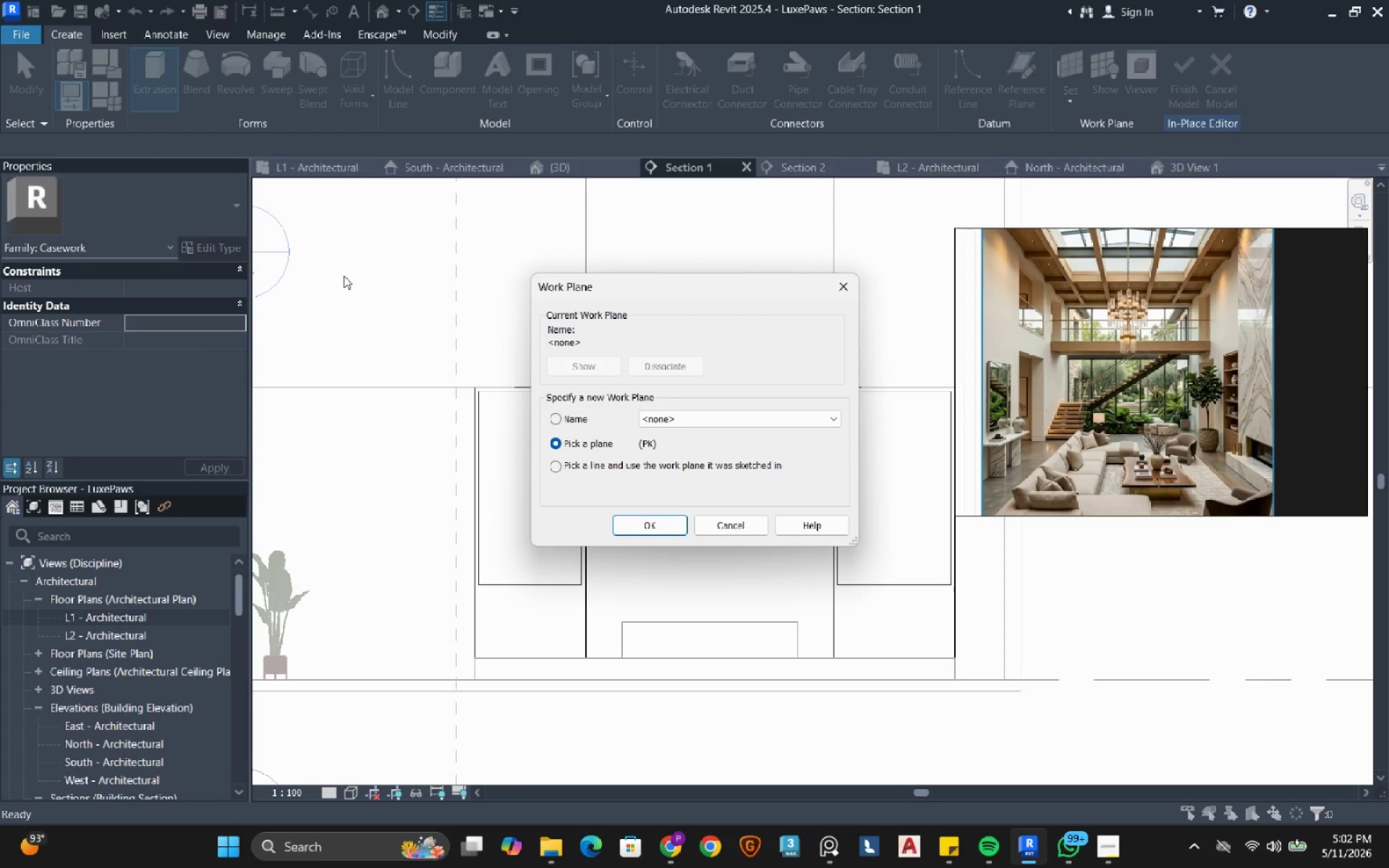 
wait(15.33)
 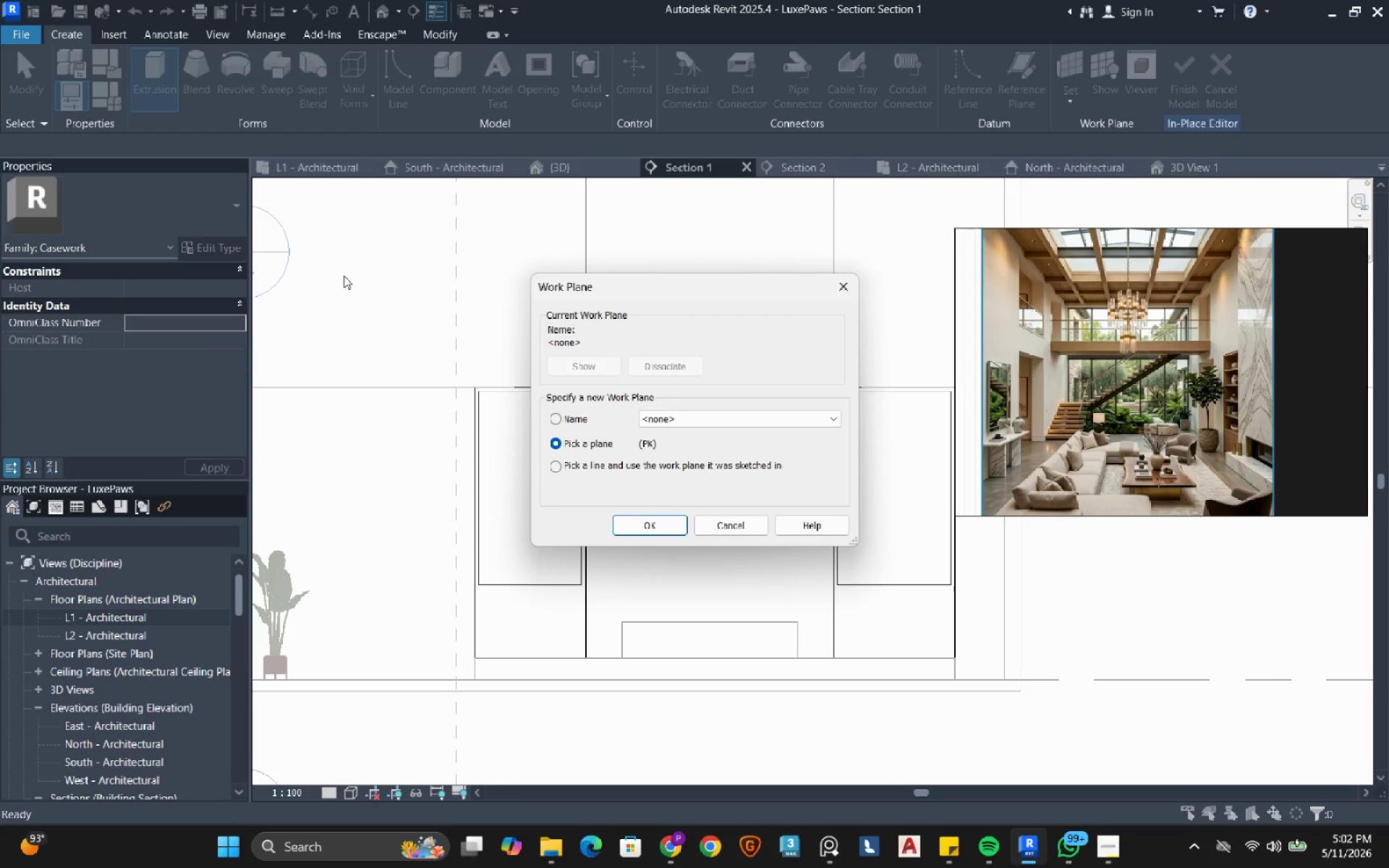 
left_click([660, 528])
 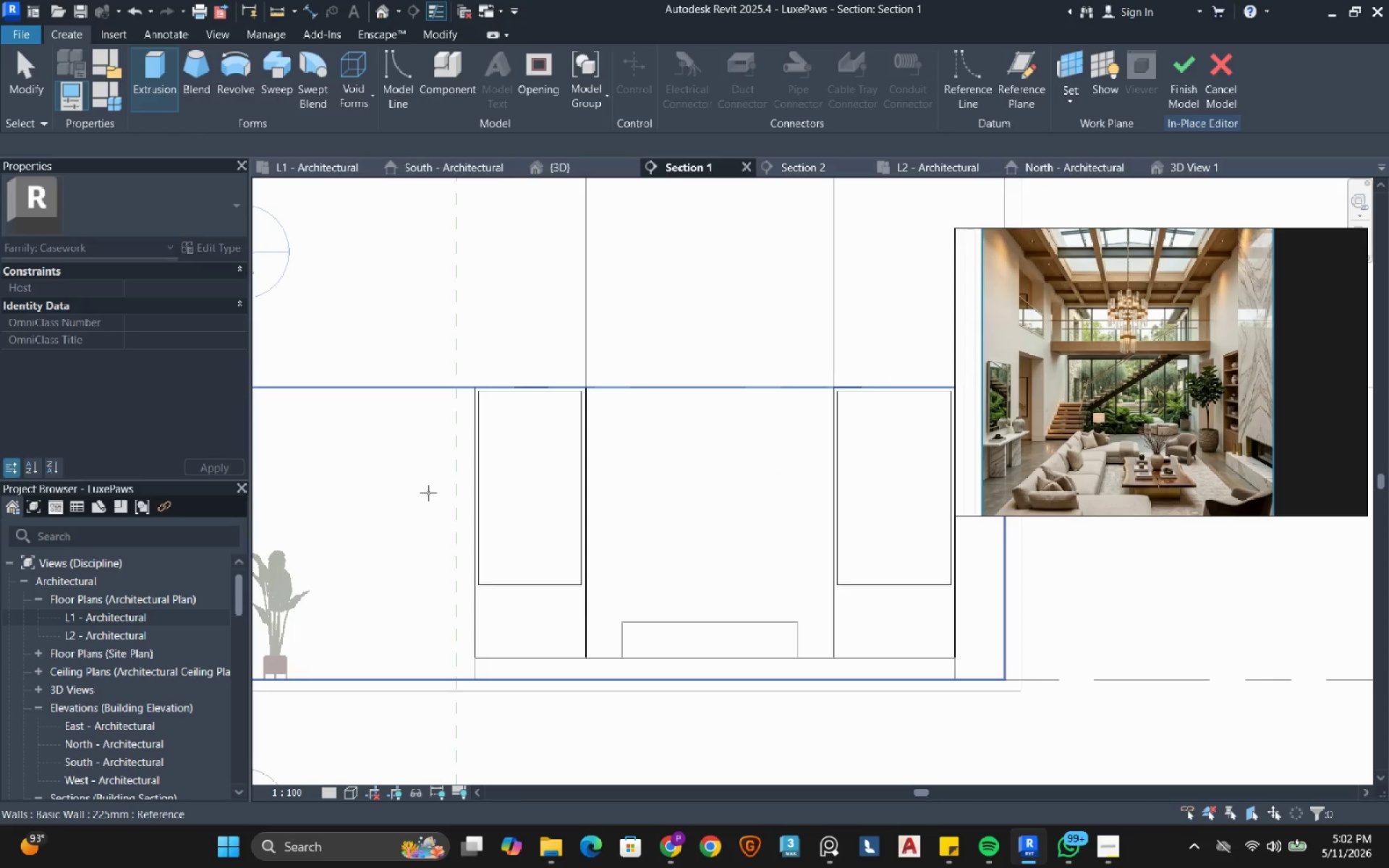 
left_click([428, 493])
 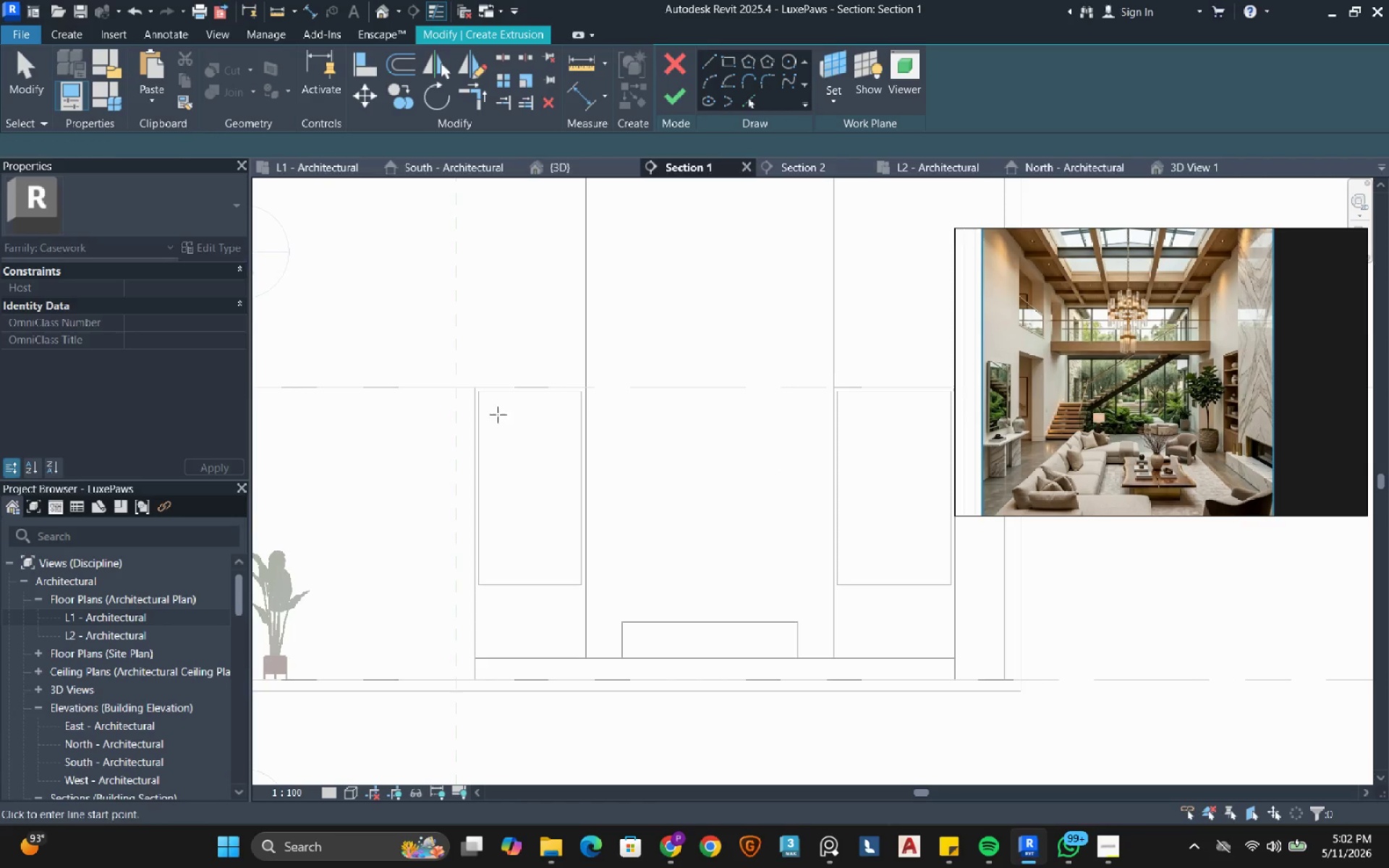 
scroll: coordinate [498, 412], scroll_direction: up, amount: 3.0
 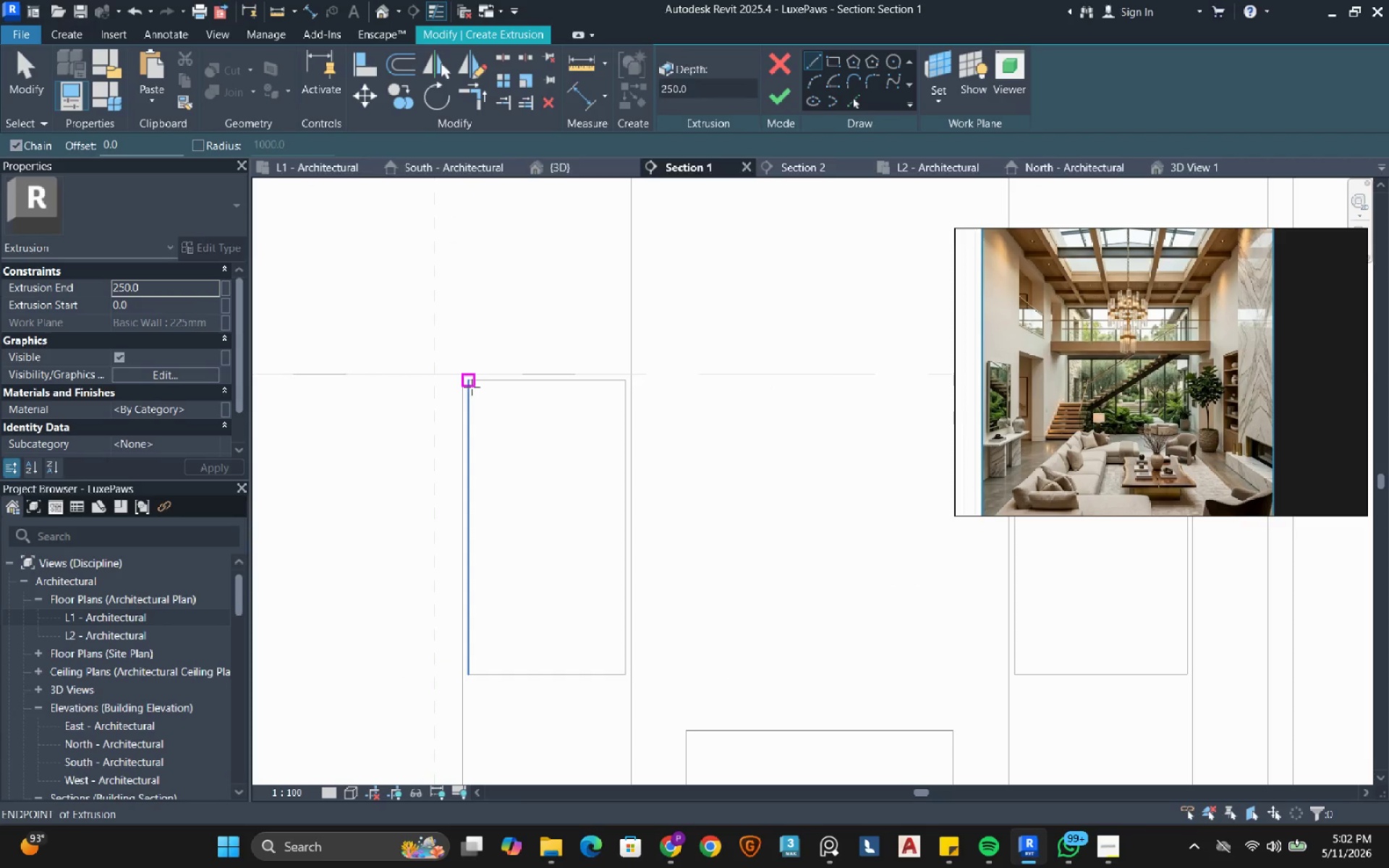 
left_click([472, 387])
 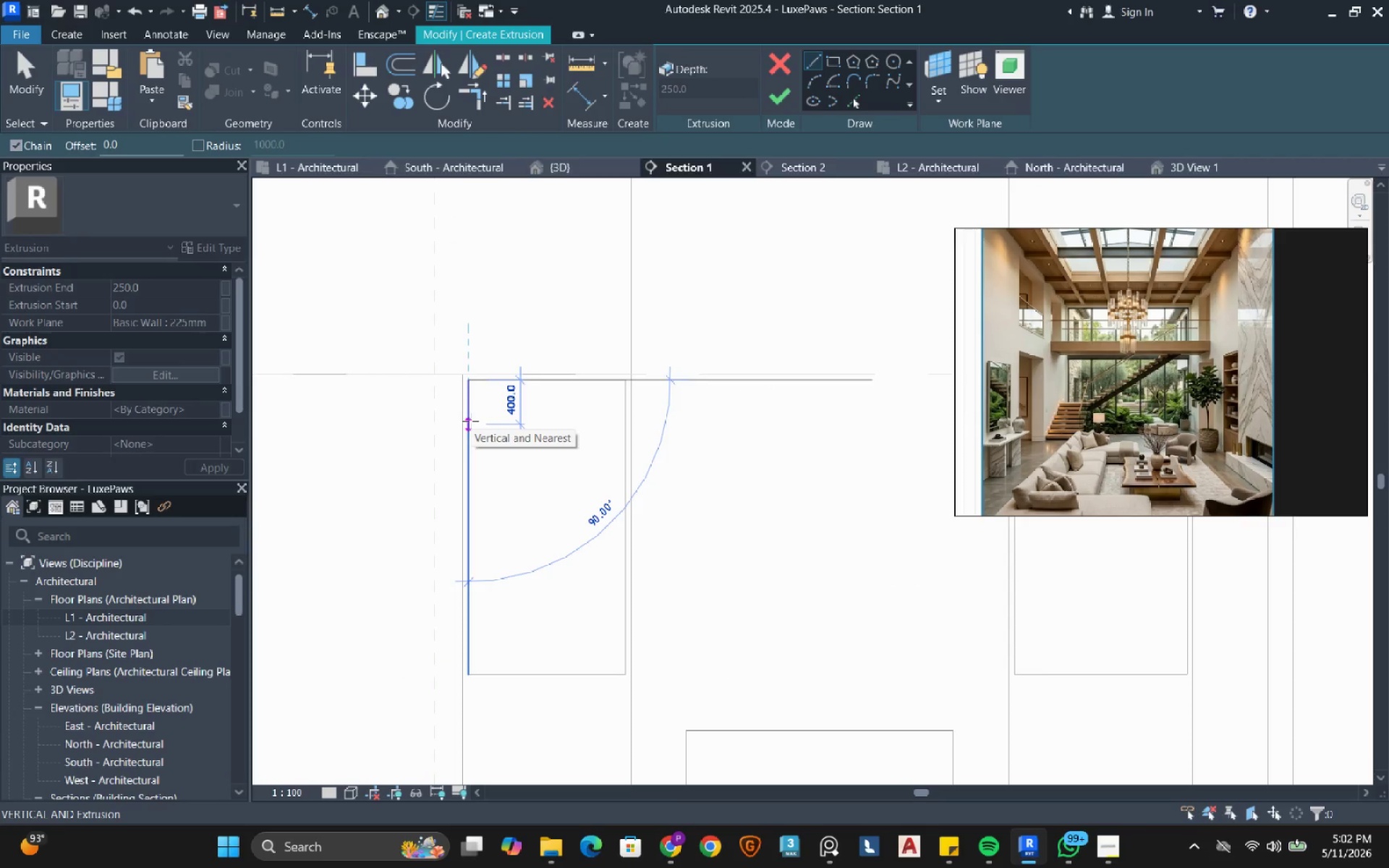 
type(300)
 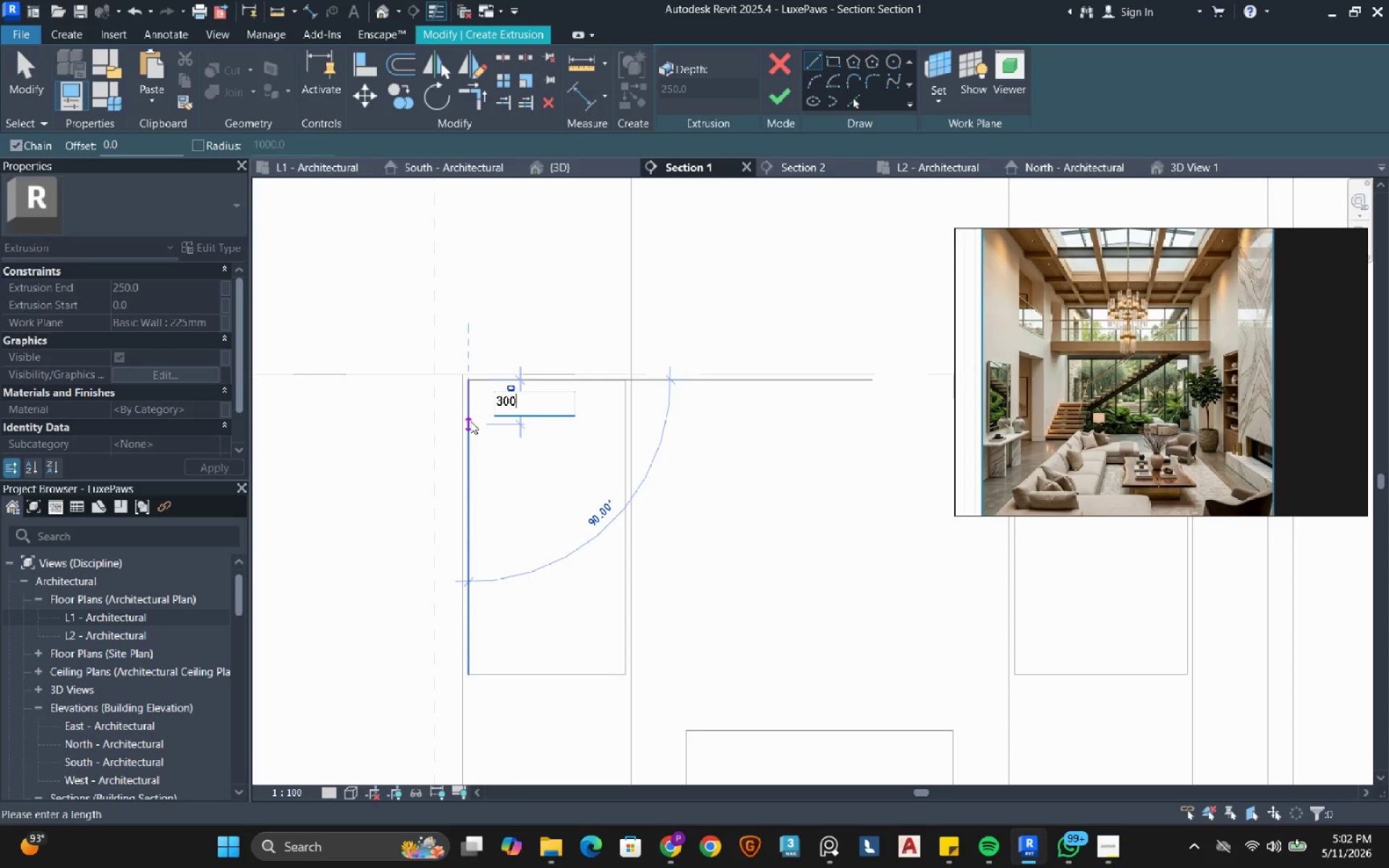 
key(Enter)
 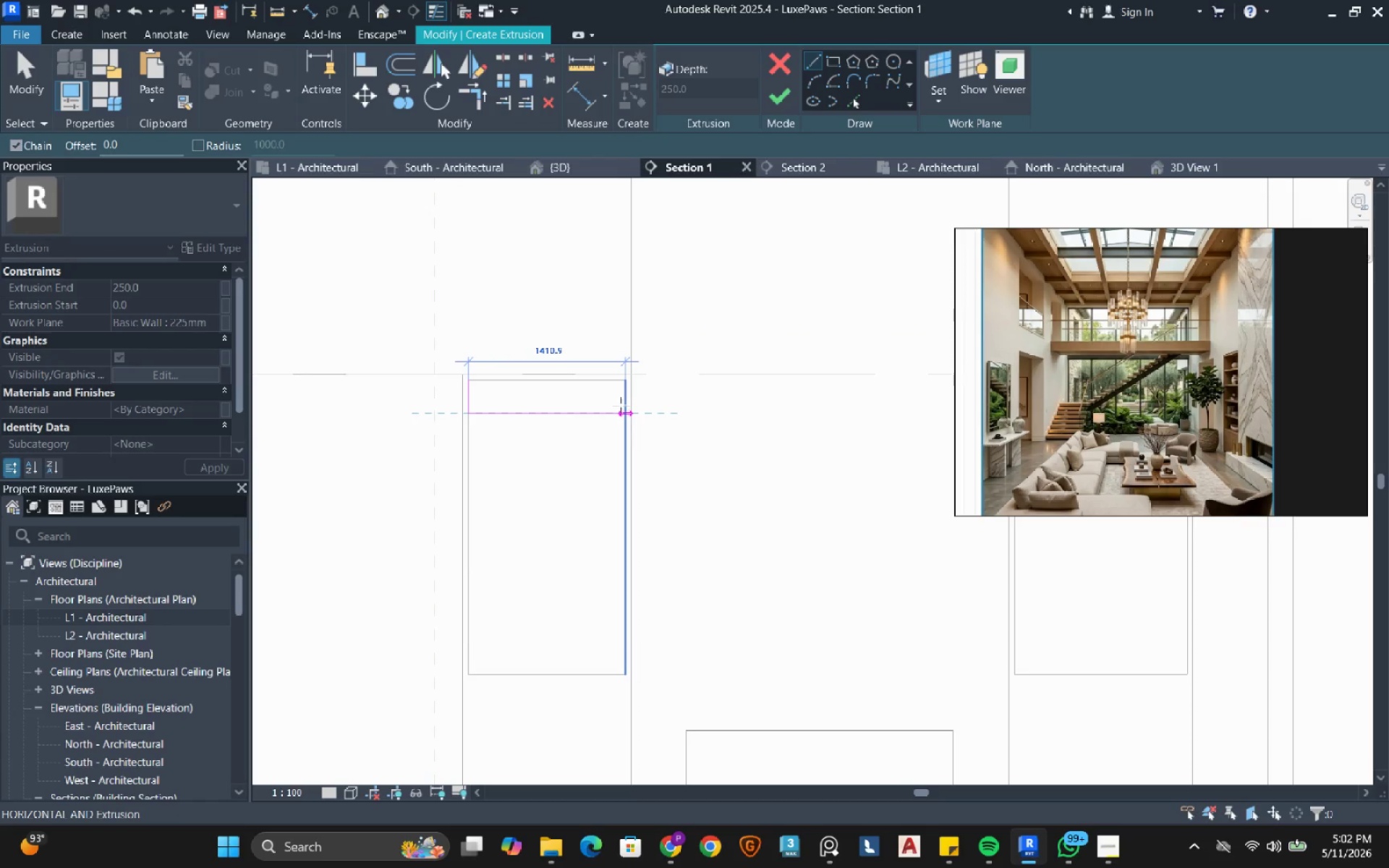 
left_click([621, 405])
 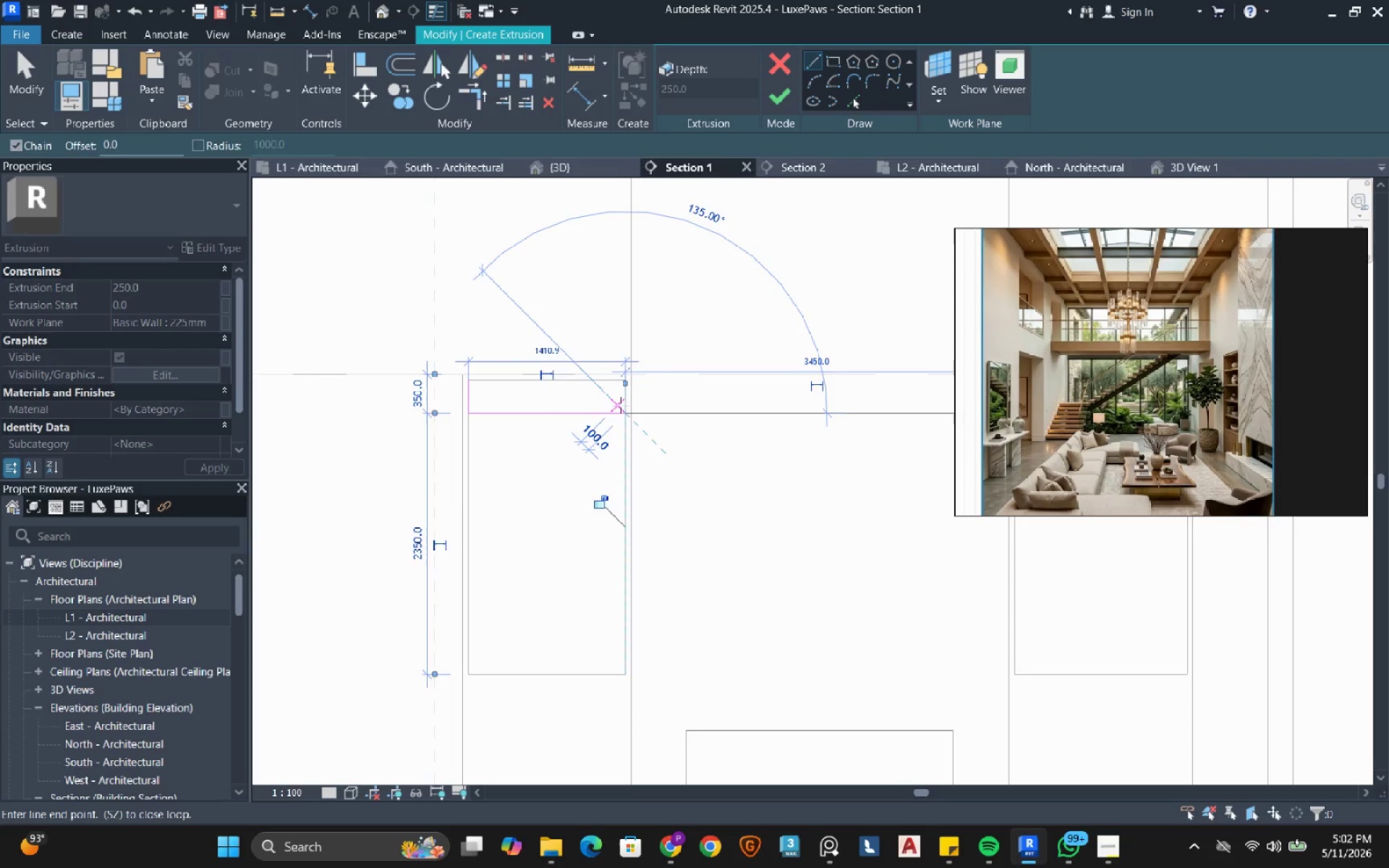 
key(Escape)
 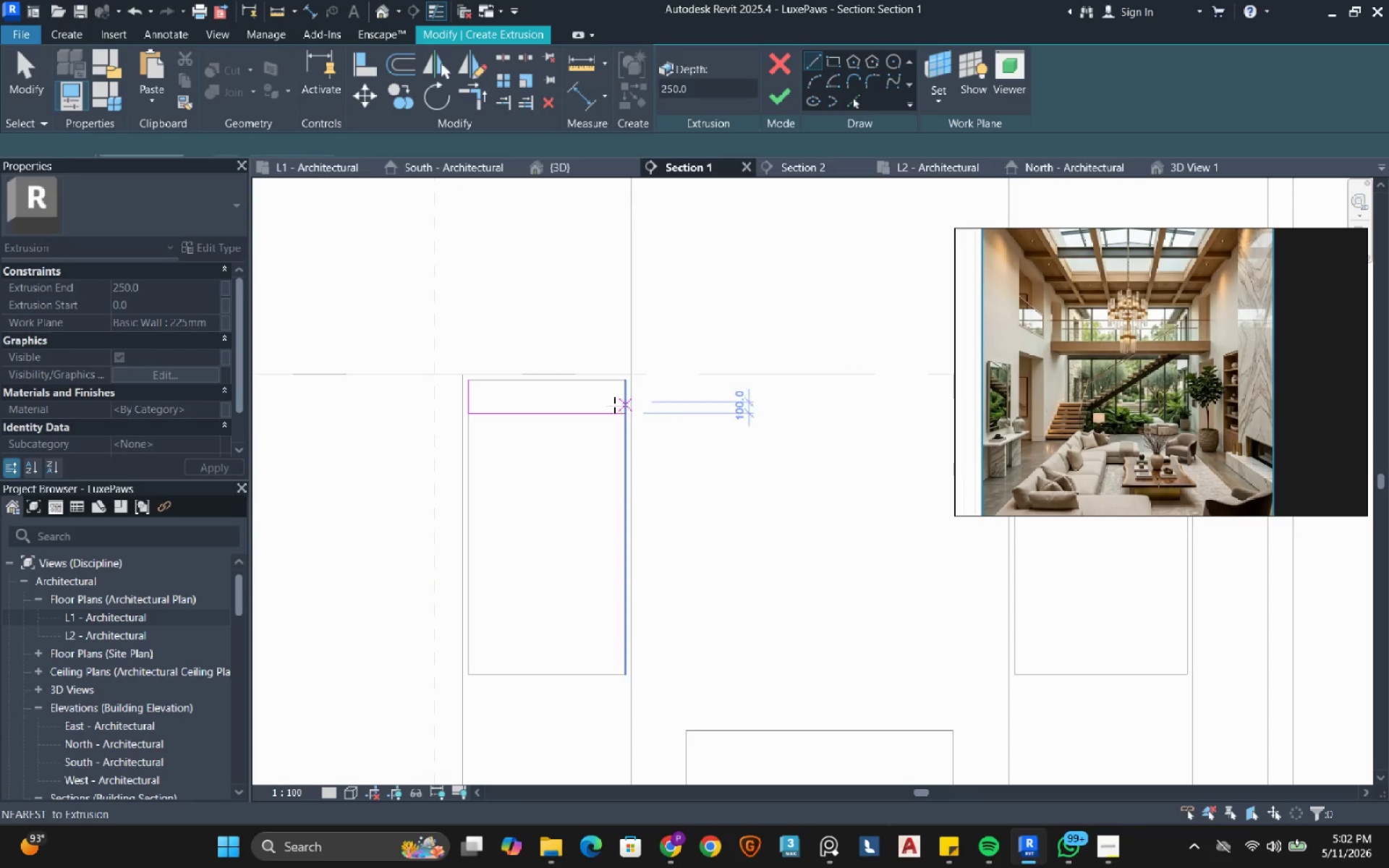 
key(Escape)
 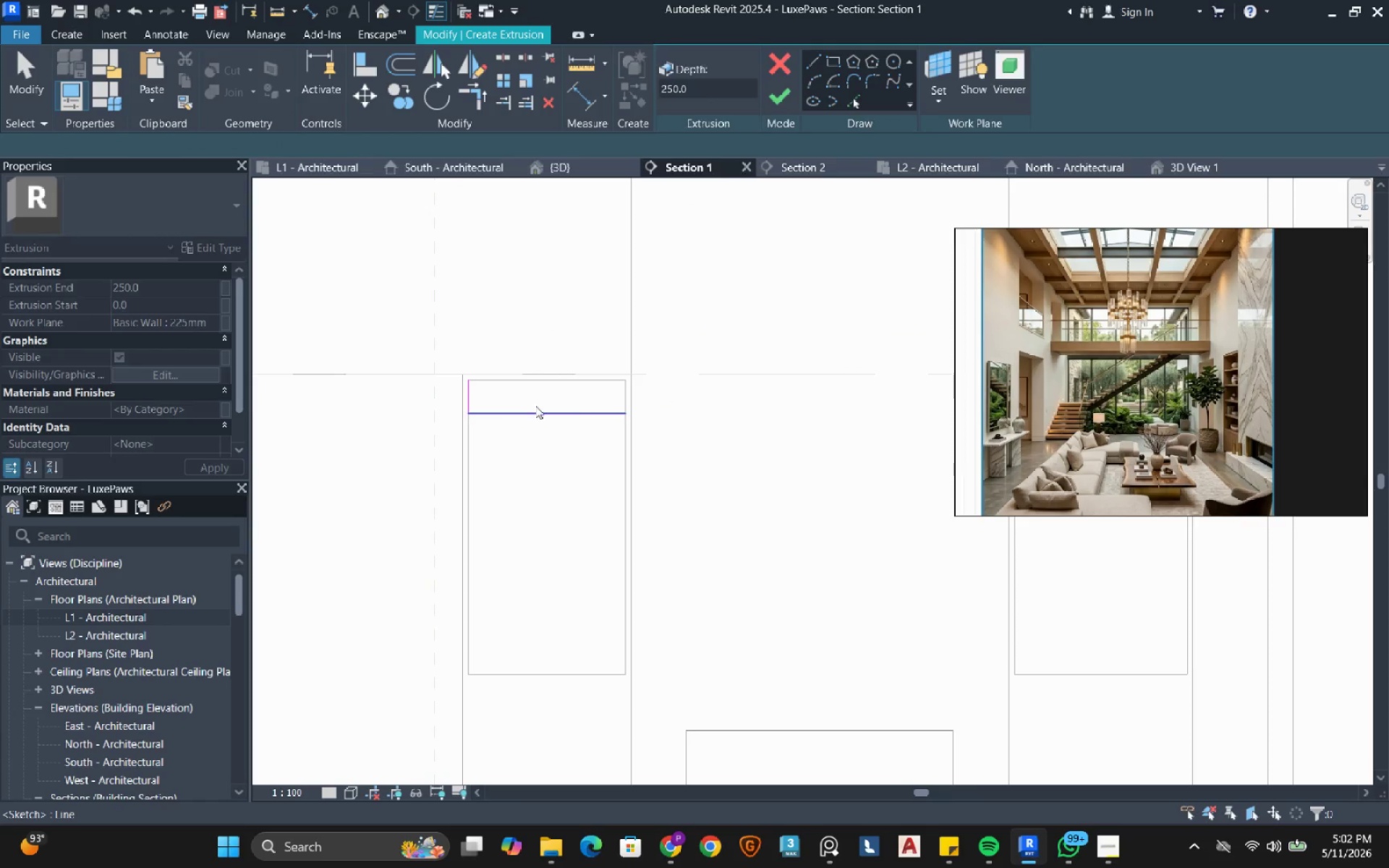 
hold_key(key=Escape, duration=9.52)
 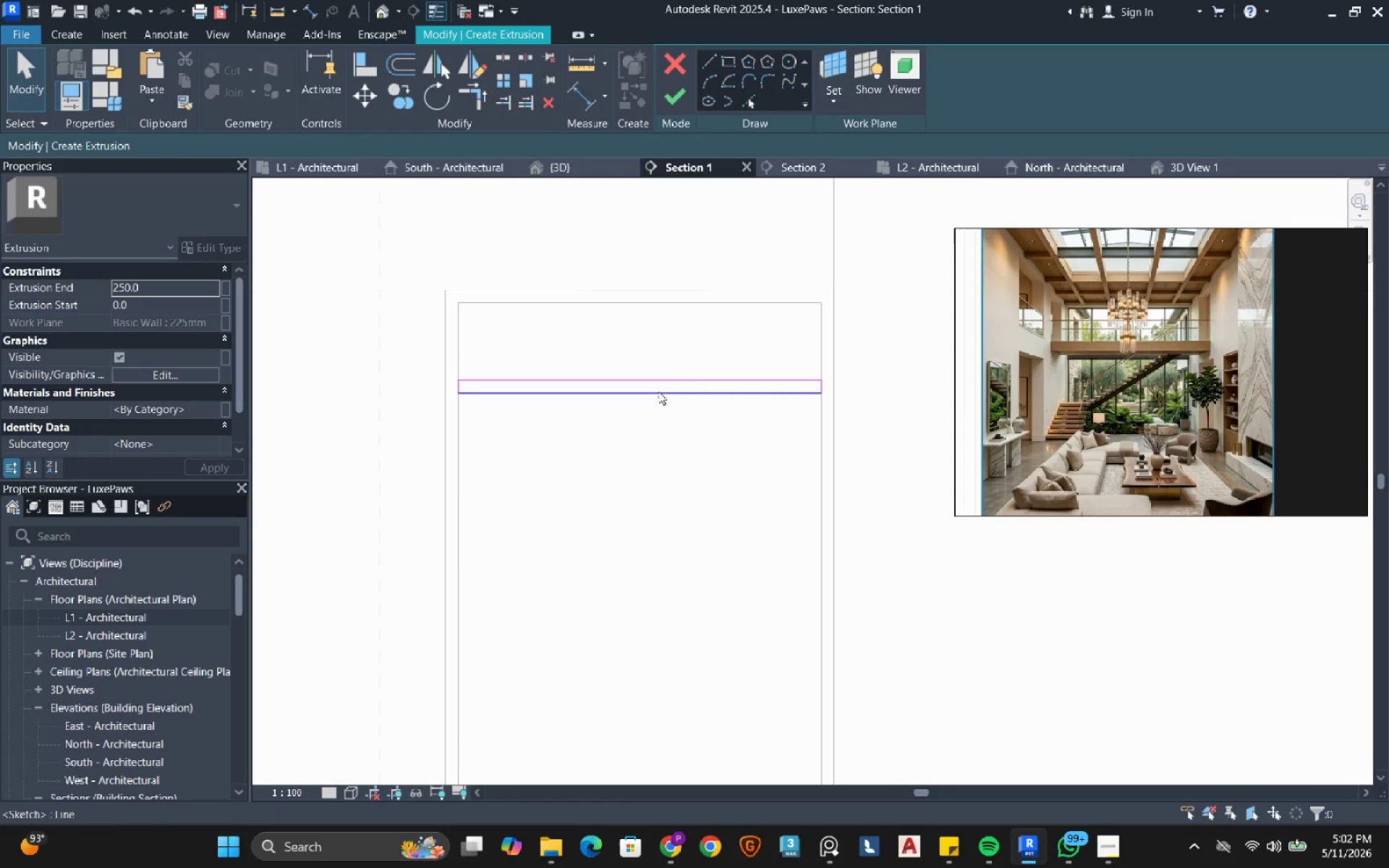 
left_click([473, 397])
 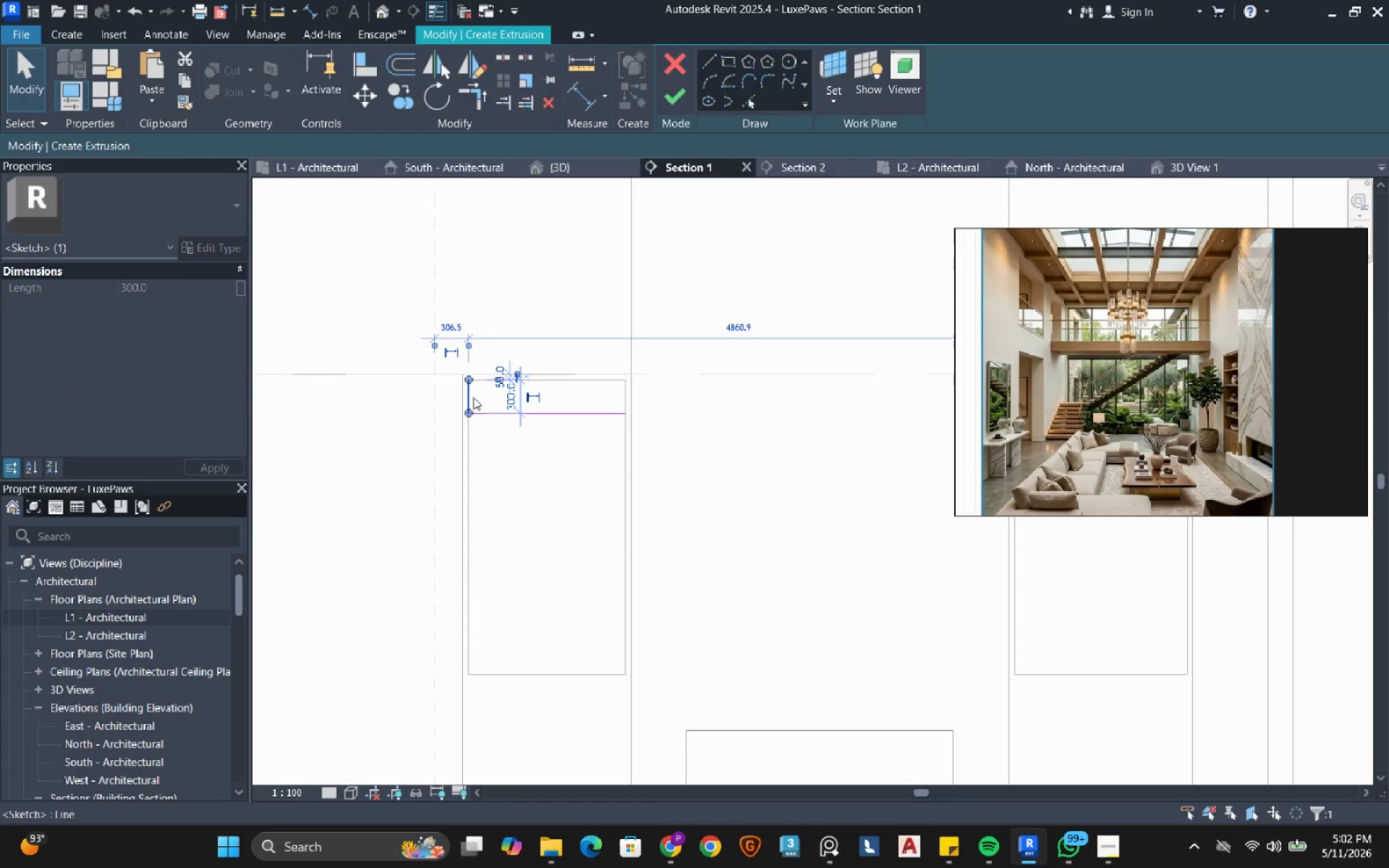 
type(de)
 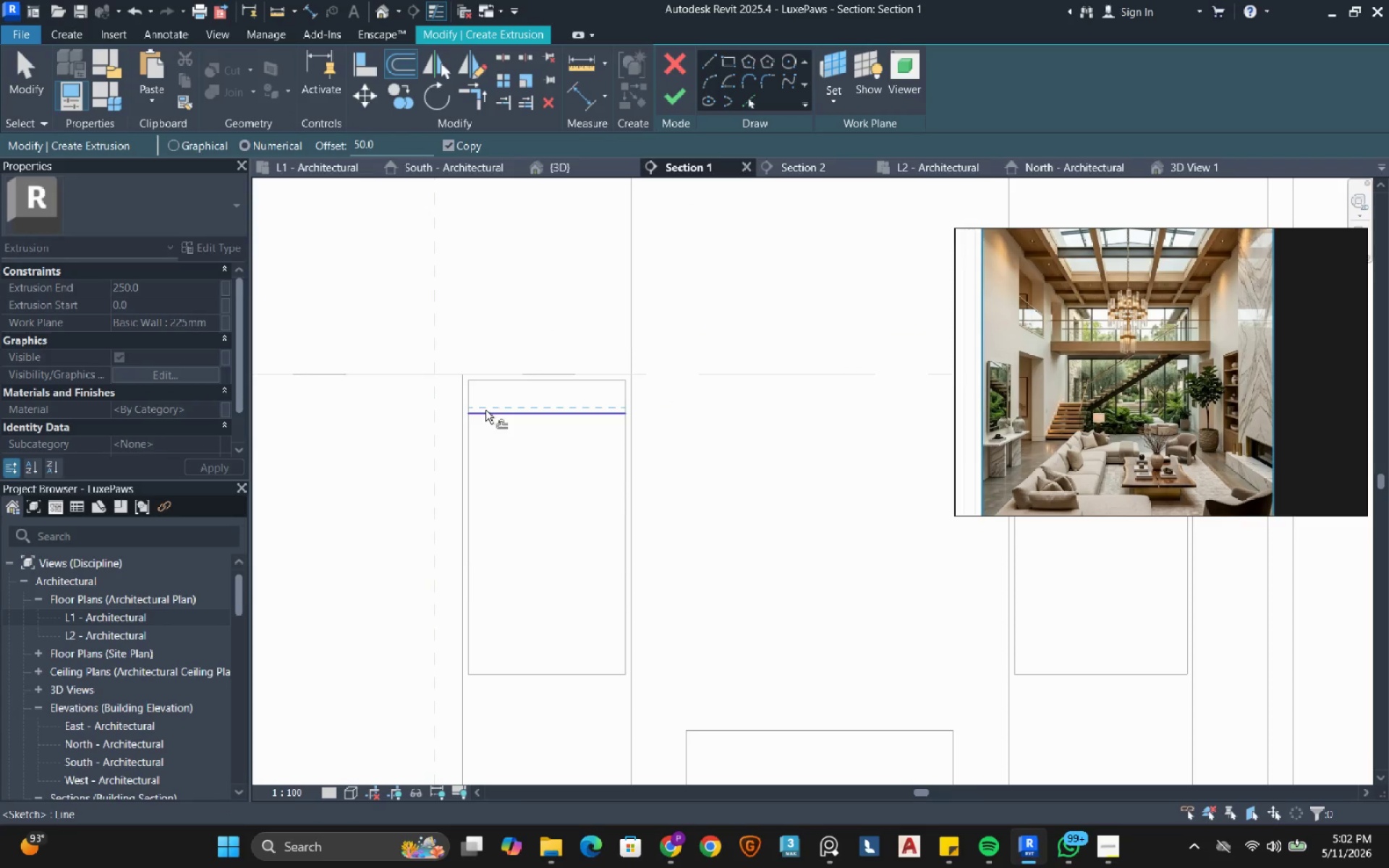 
left_click([481, 421])
 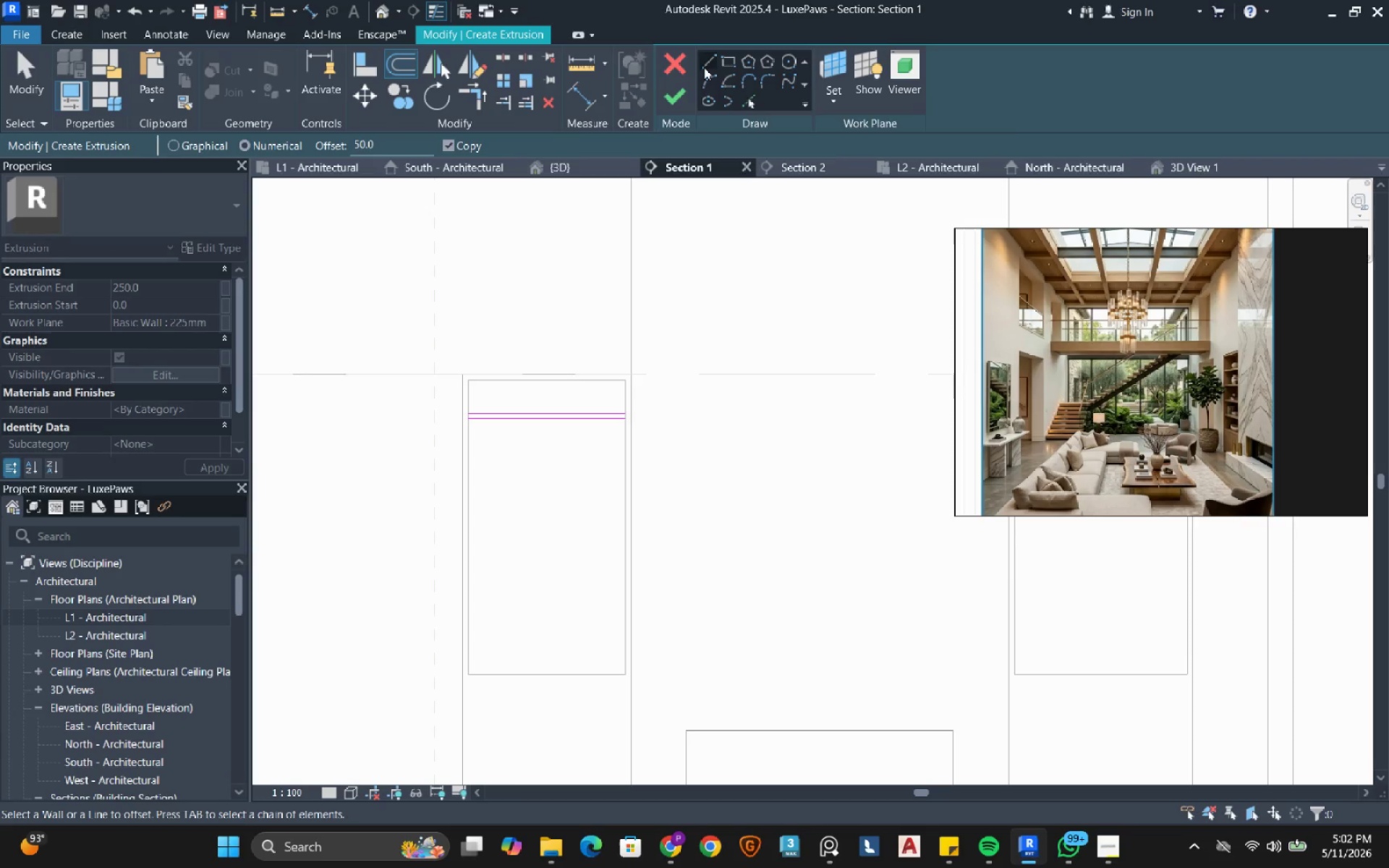 
left_click([707, 63])
 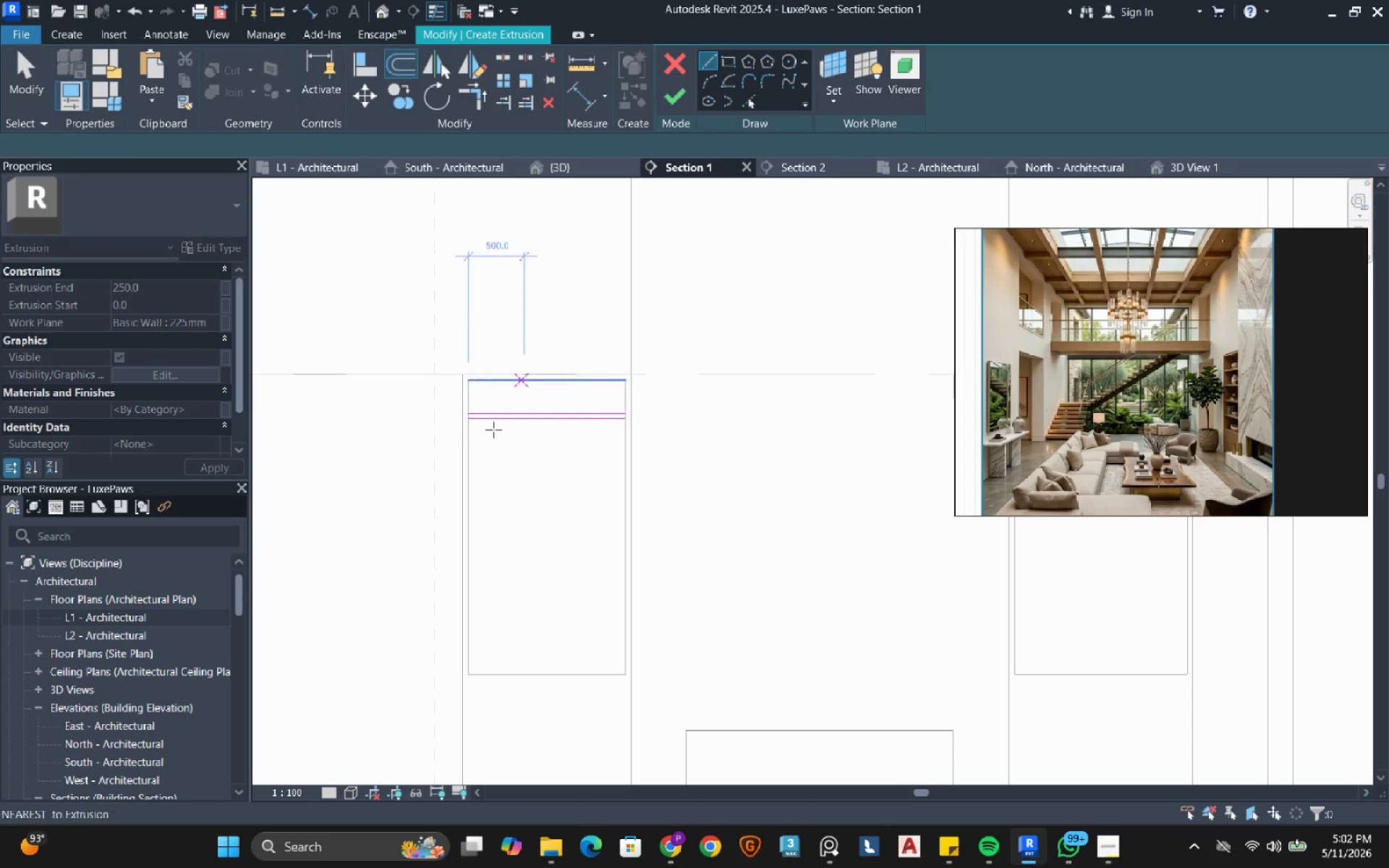 
scroll: coordinate [467, 409], scroll_direction: up, amount: 6.0
 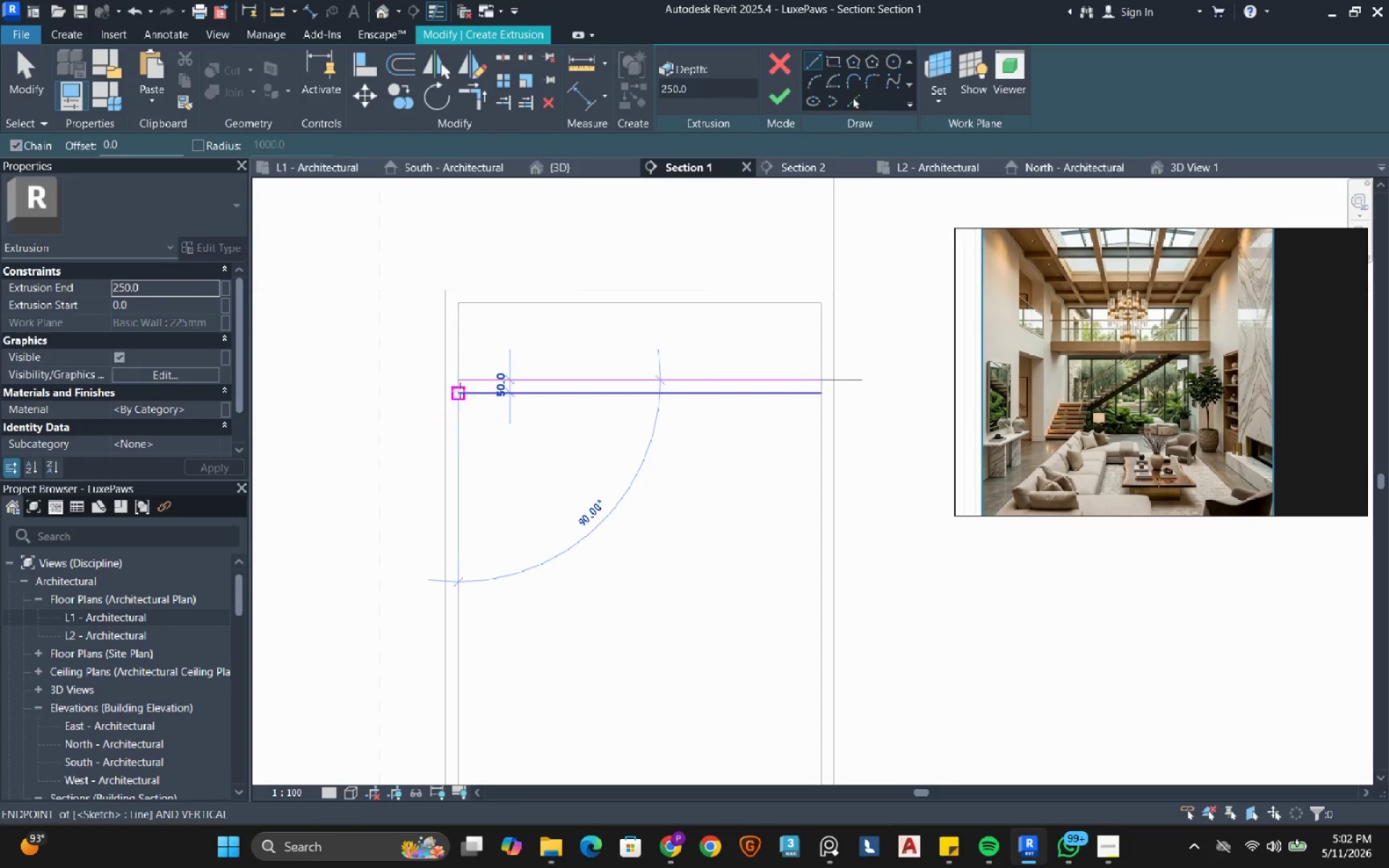 
double_click([461, 392])
 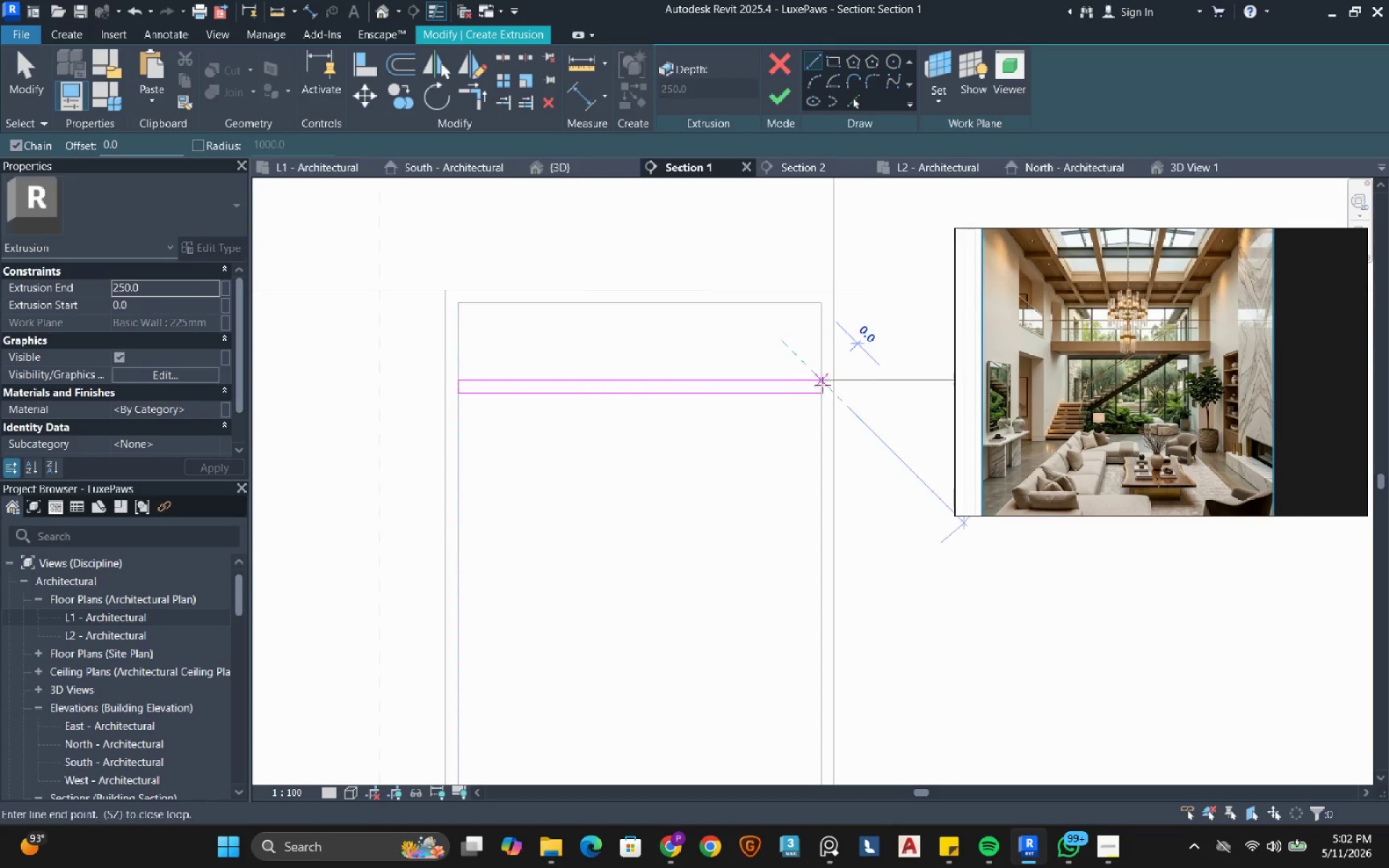 
double_click([823, 392])
 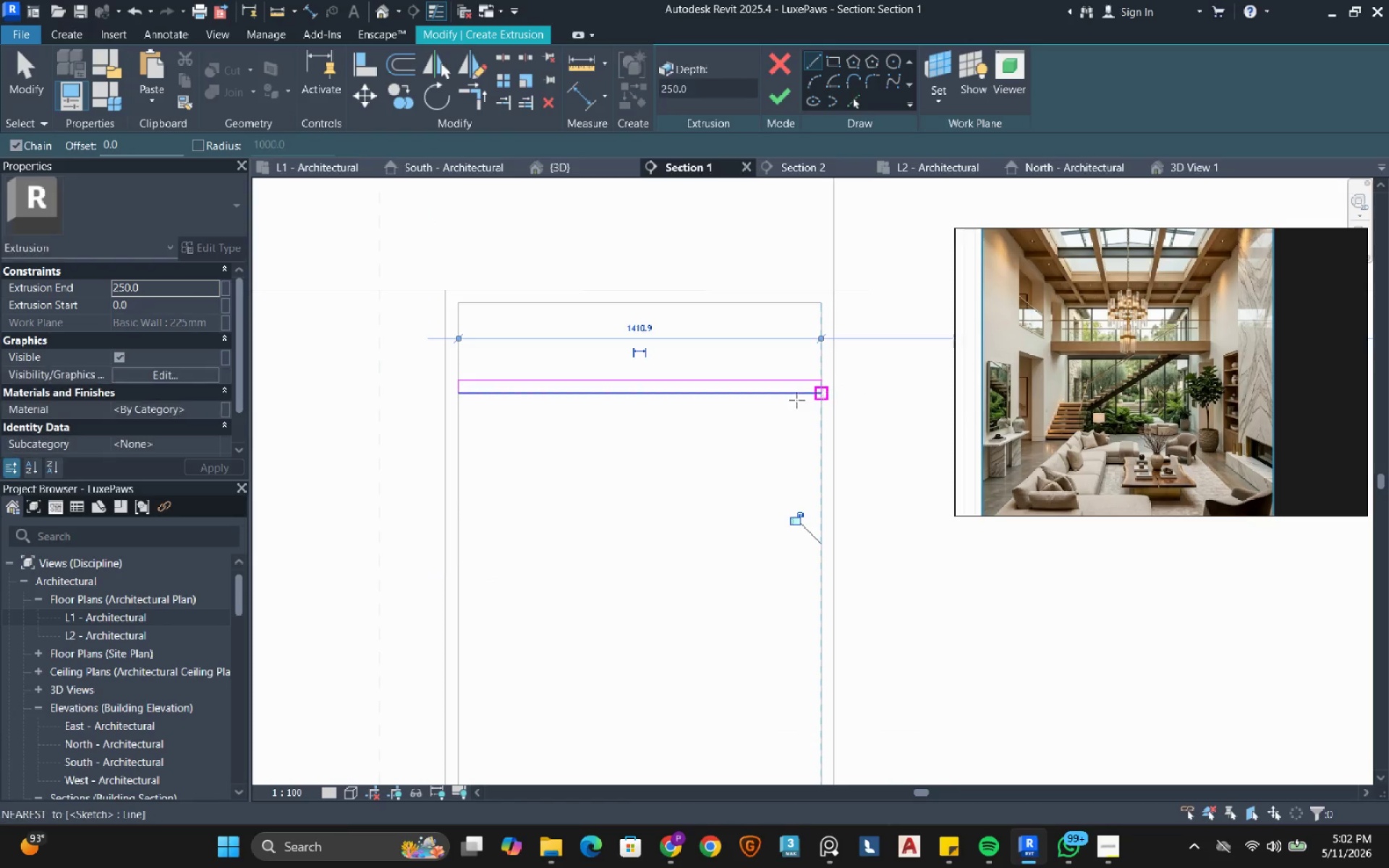 
key(Escape)
 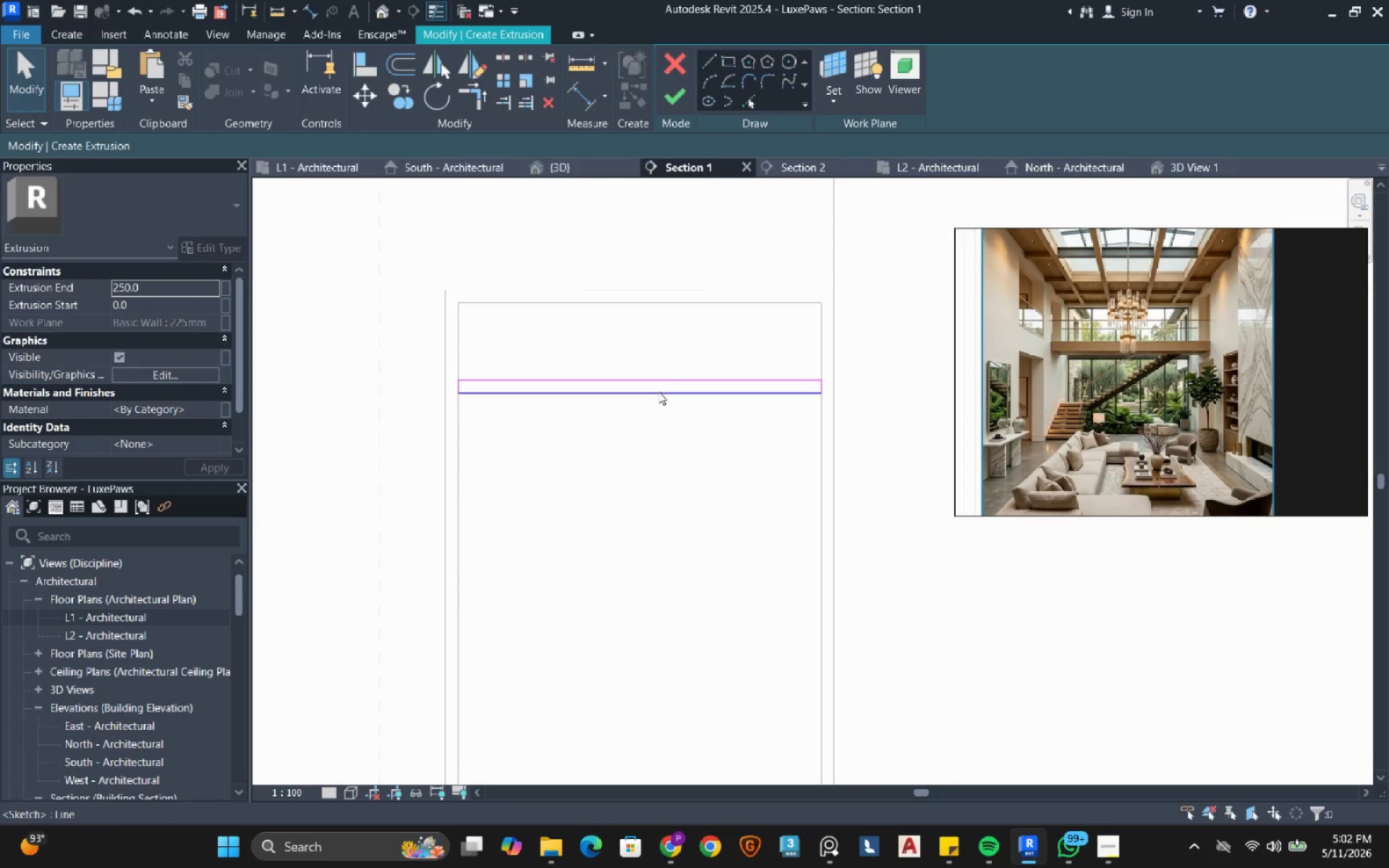 
key(Tab)
 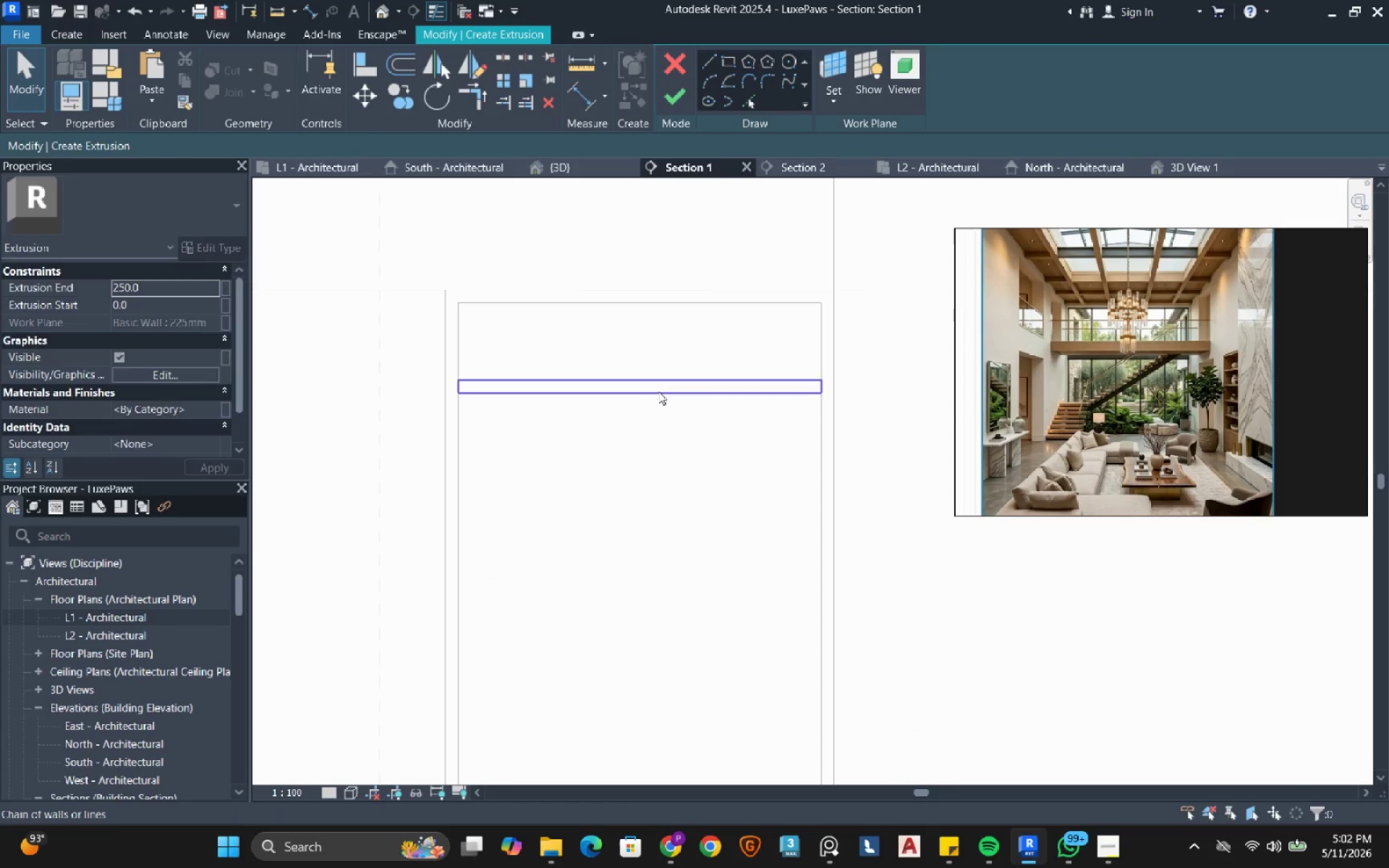 
left_click([658, 391])
 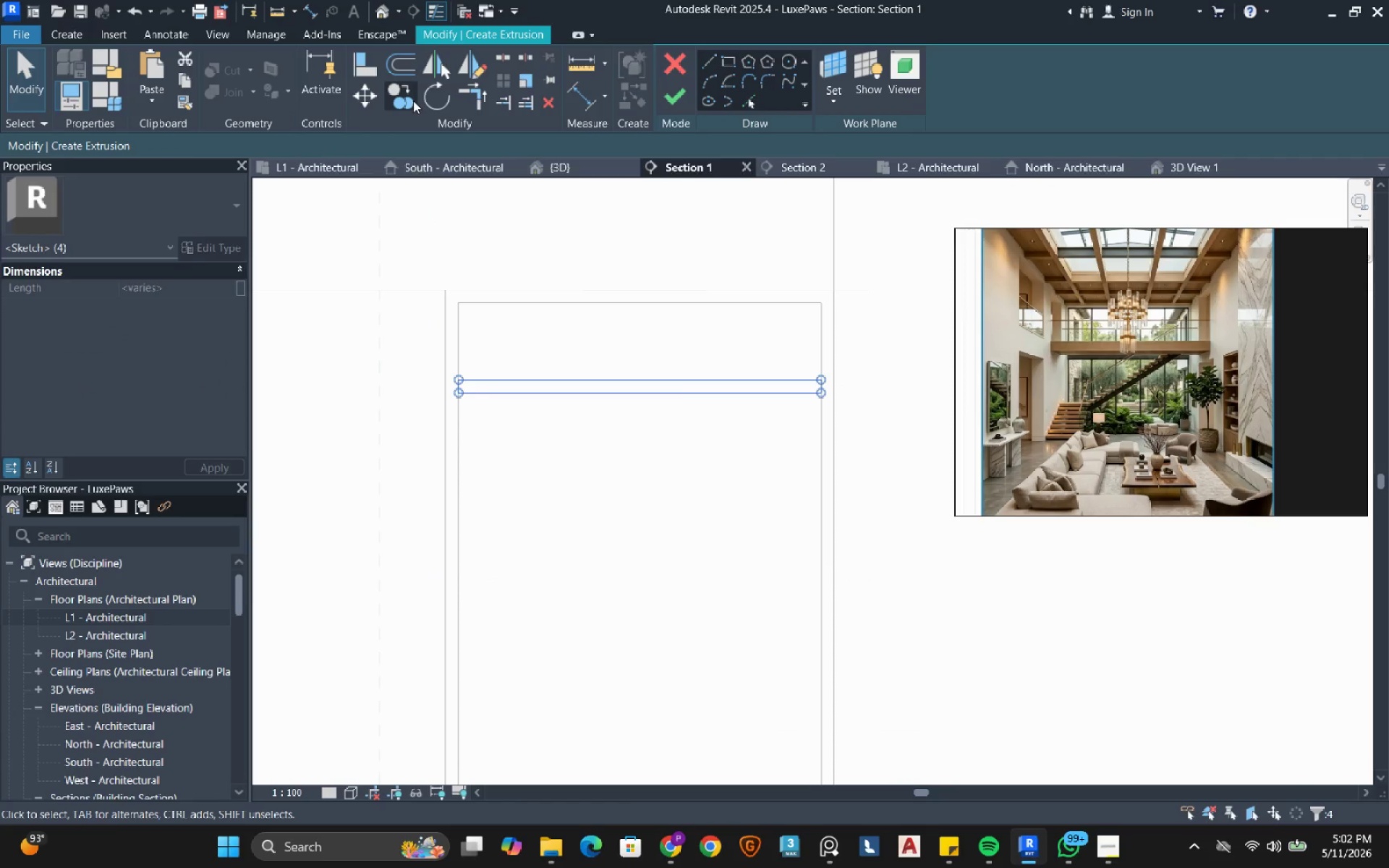 
left_click([413, 101])
 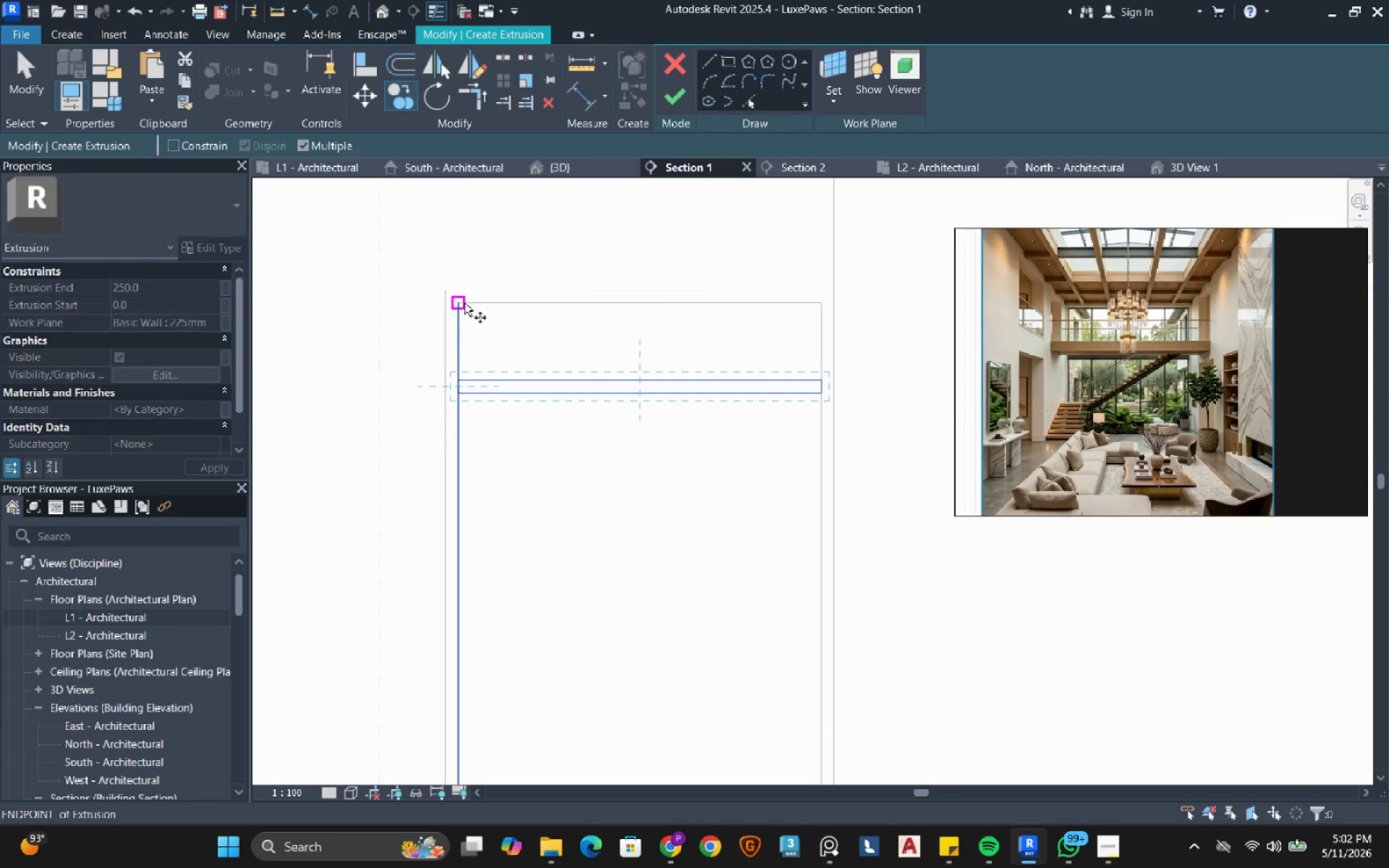 
left_click([464, 303])
 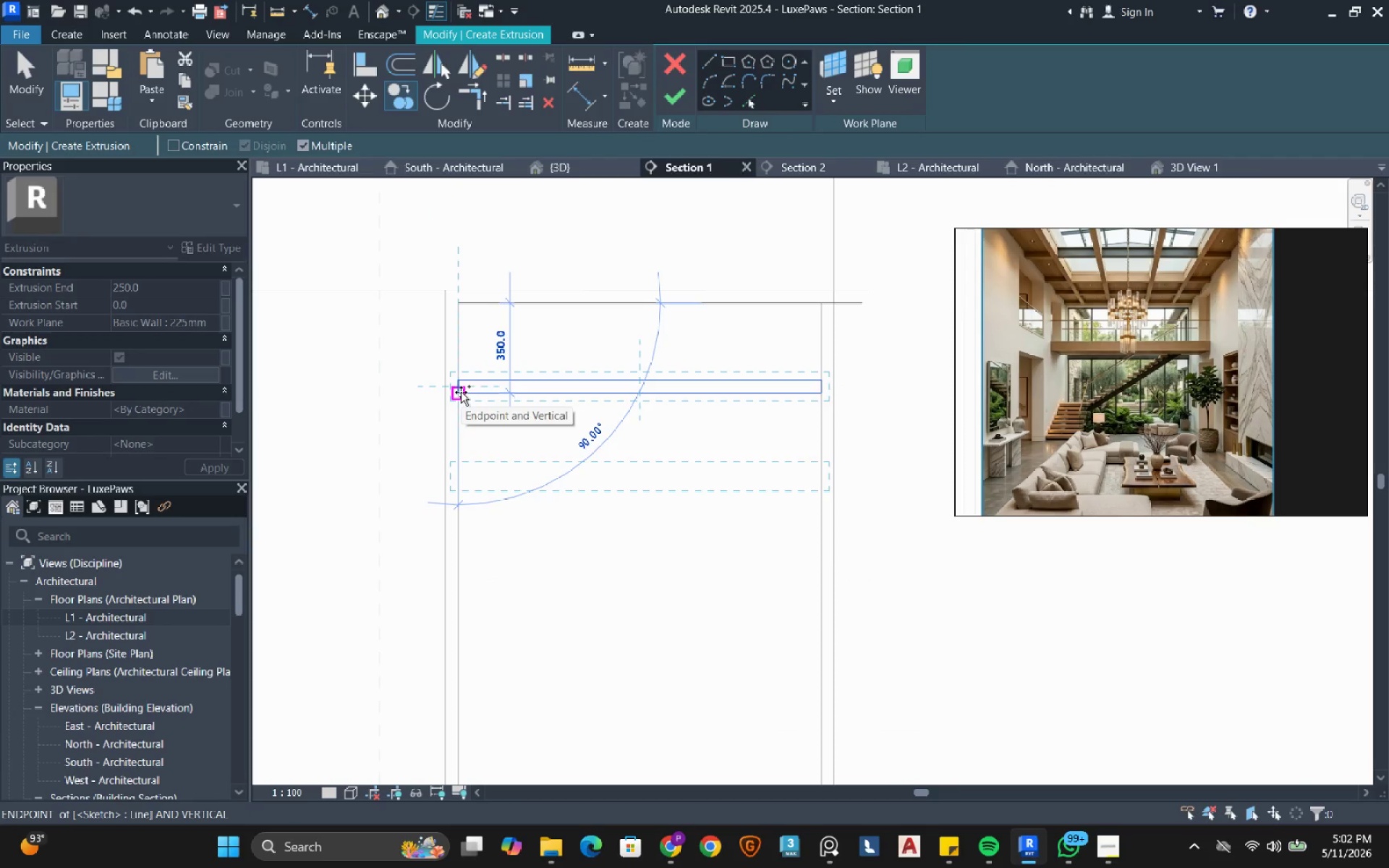 
left_click([461, 392])
 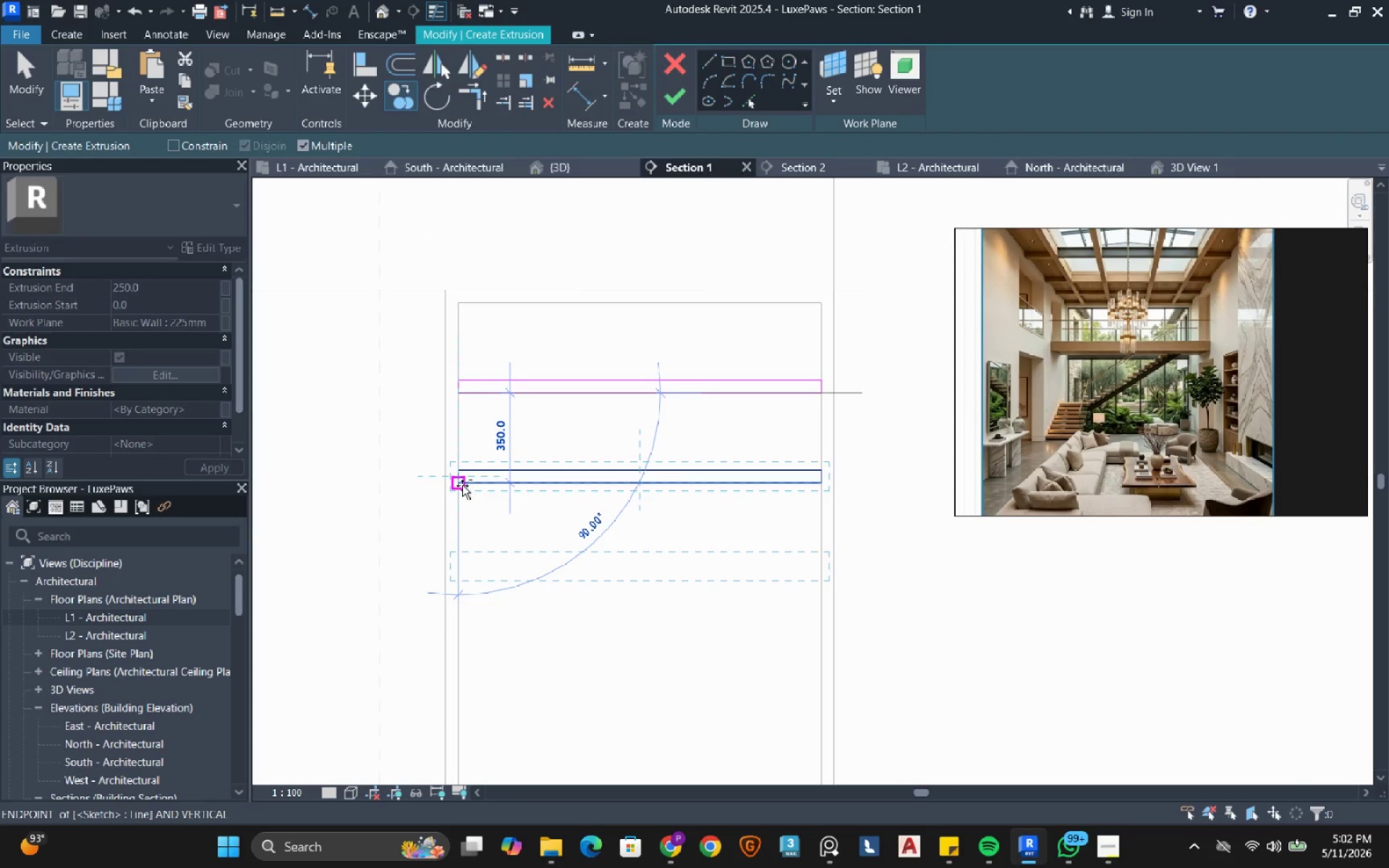 
left_click([462, 485])
 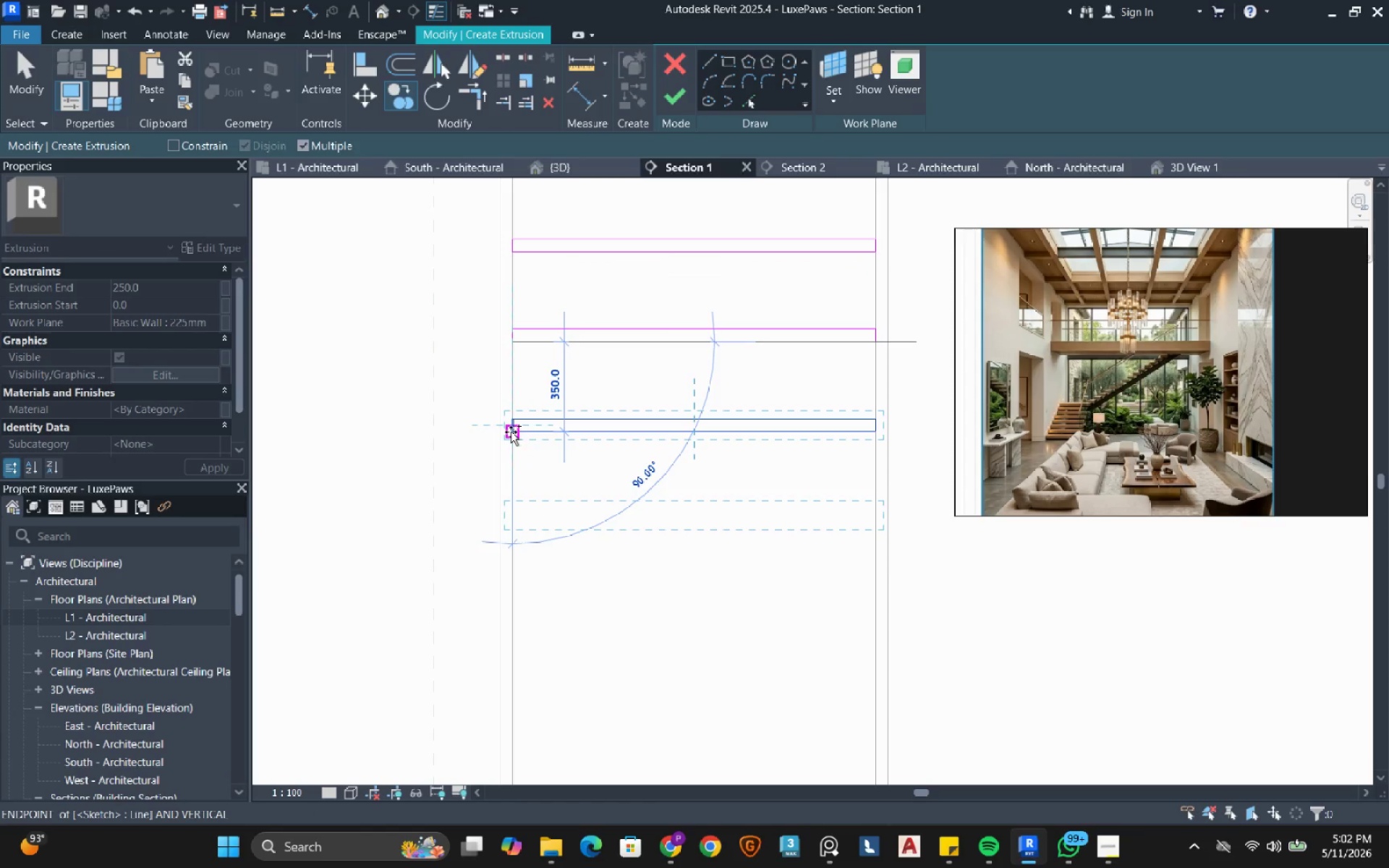 
left_click([511, 432])
 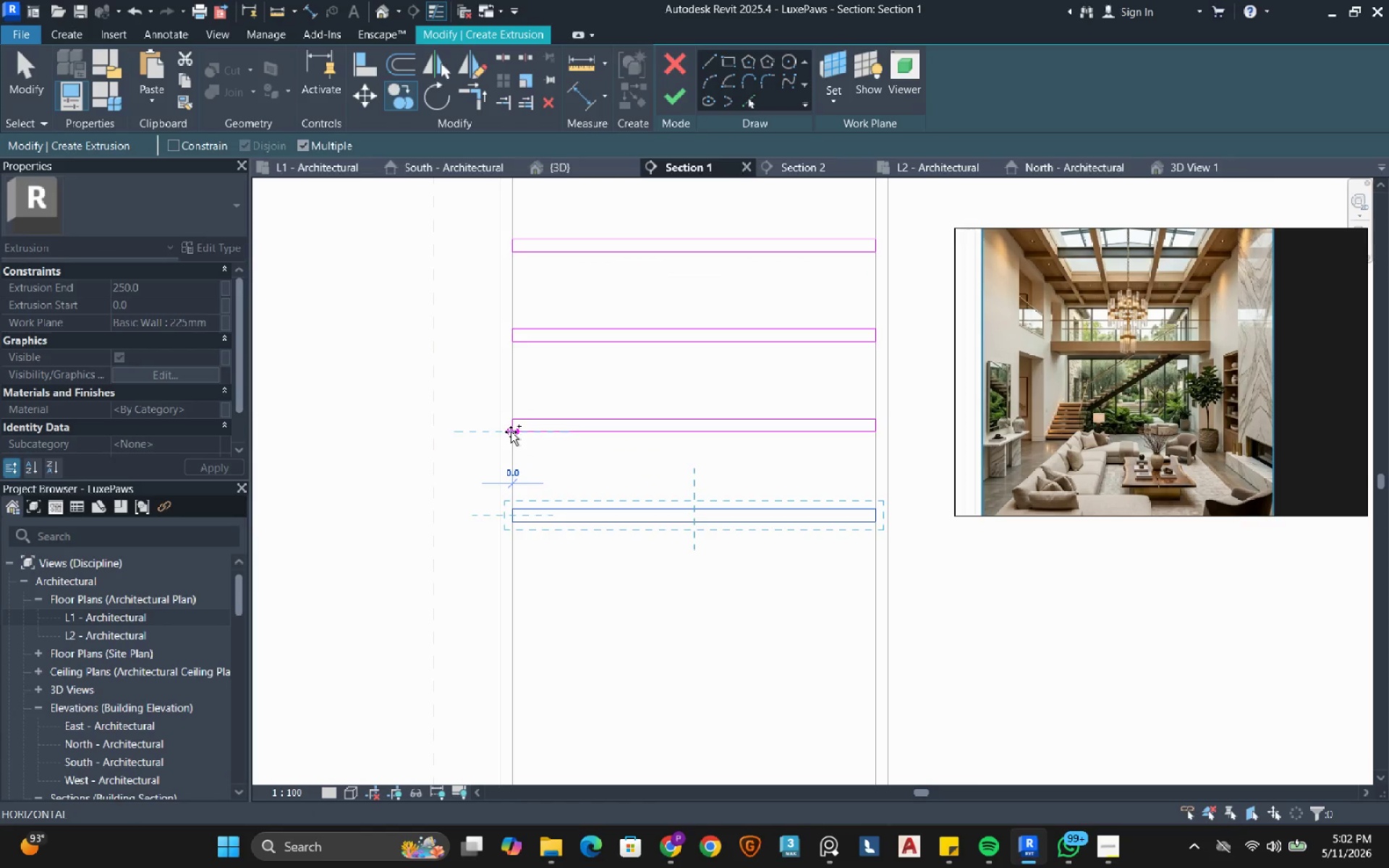 
scroll: coordinate [511, 432], scroll_direction: down, amount: 1.0
 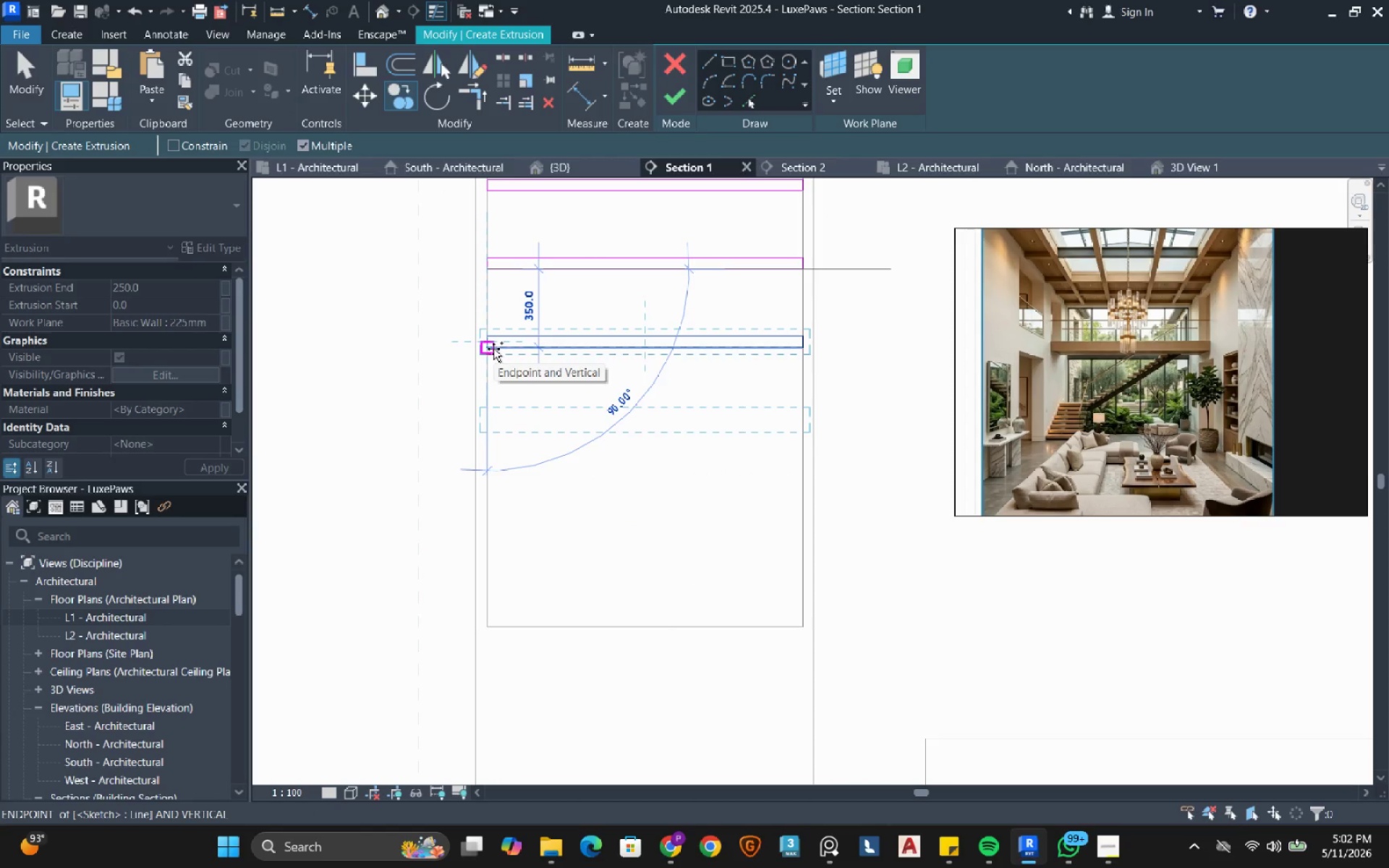 
left_click([493, 349])